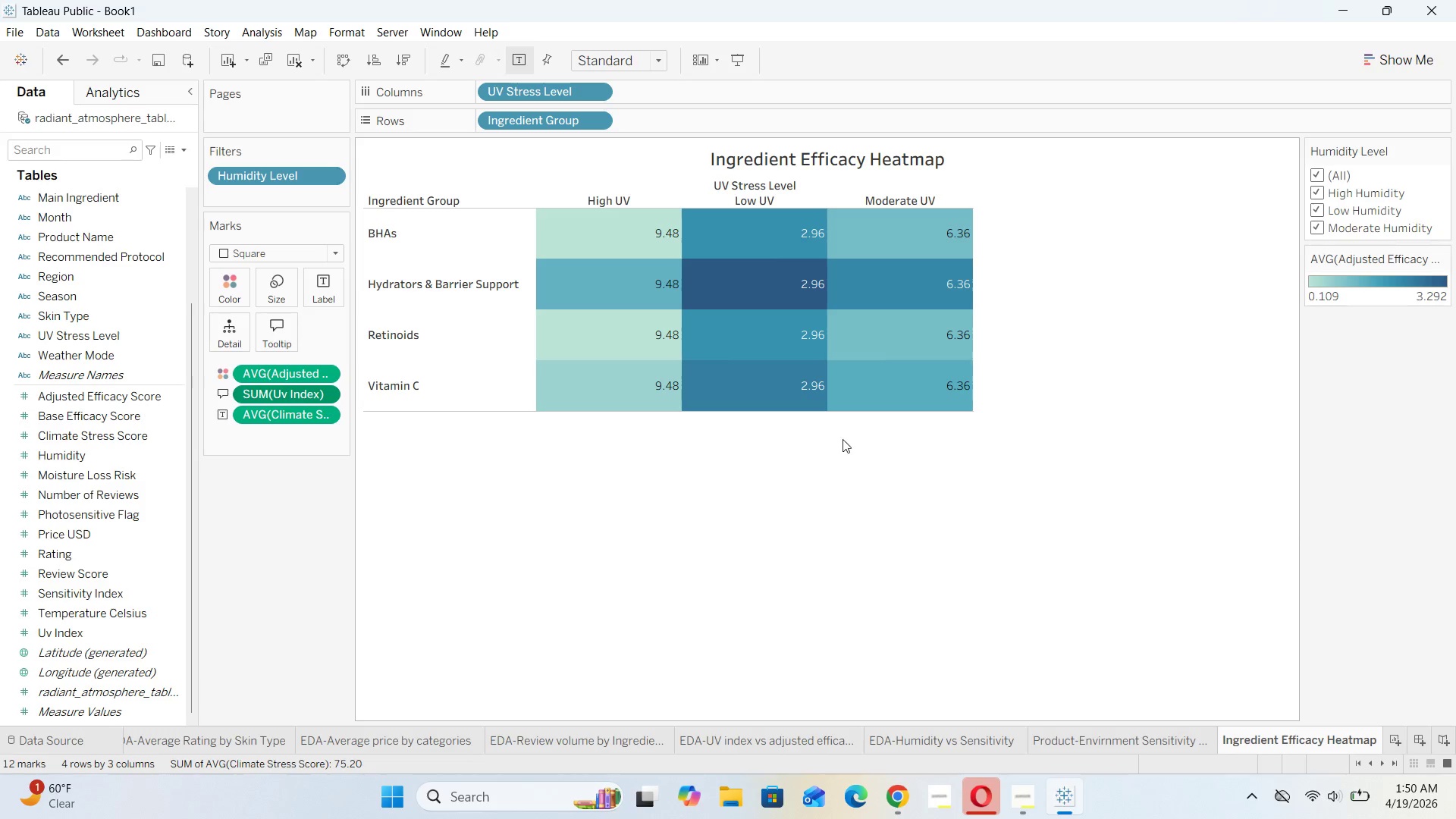 
left_click([328, 391])
 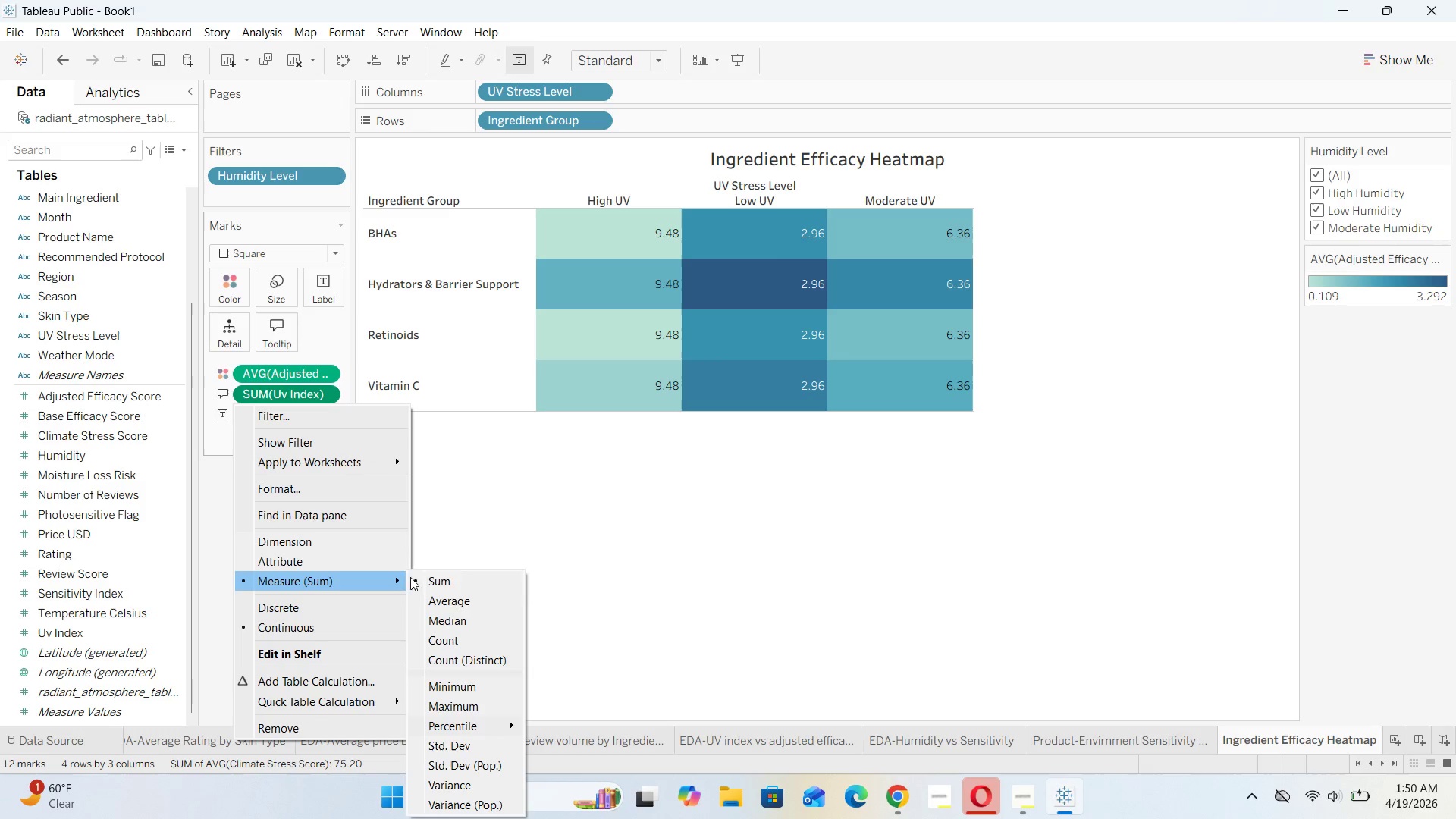 
left_click([458, 601])
 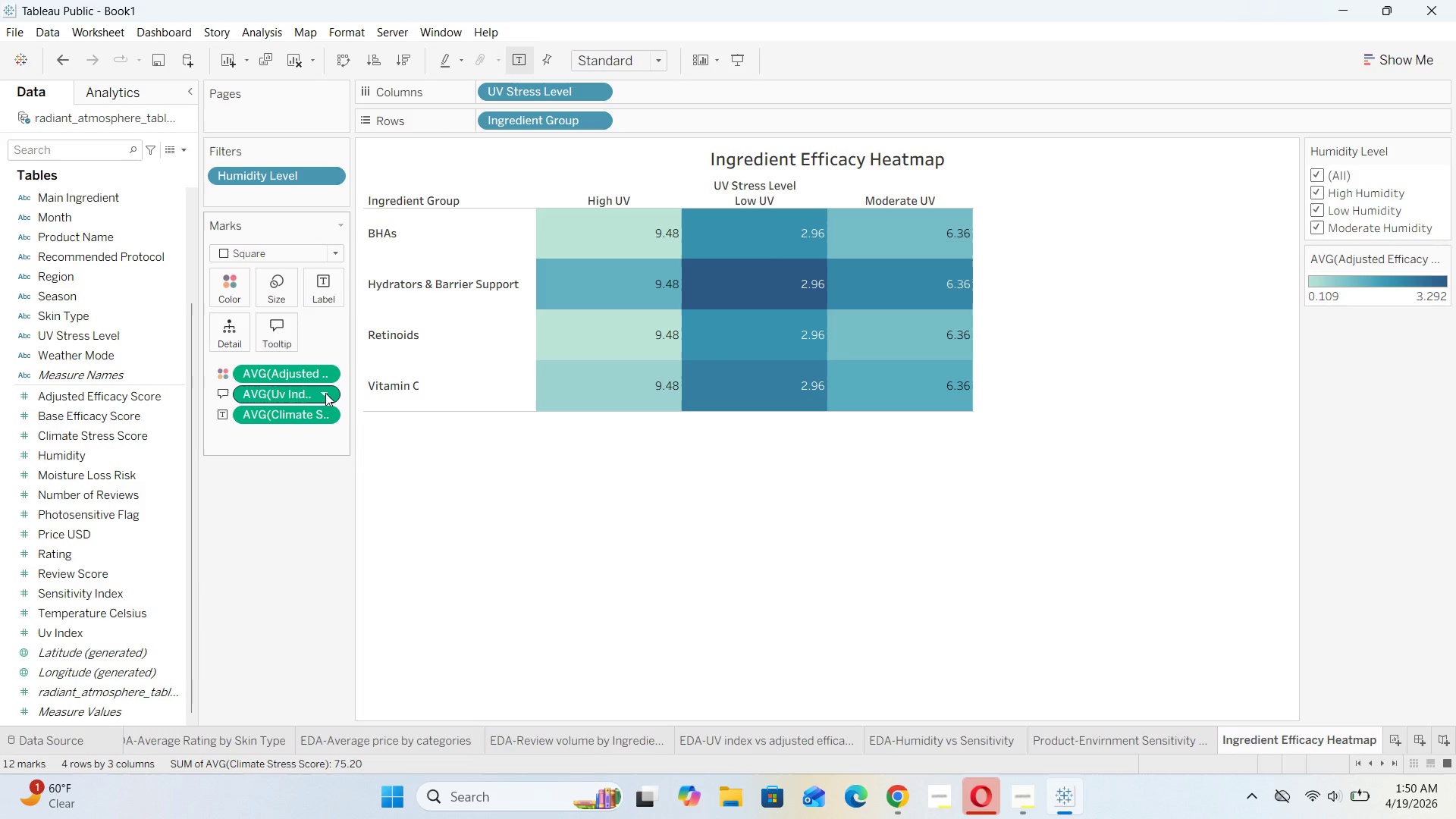 
left_click([325, 393])
 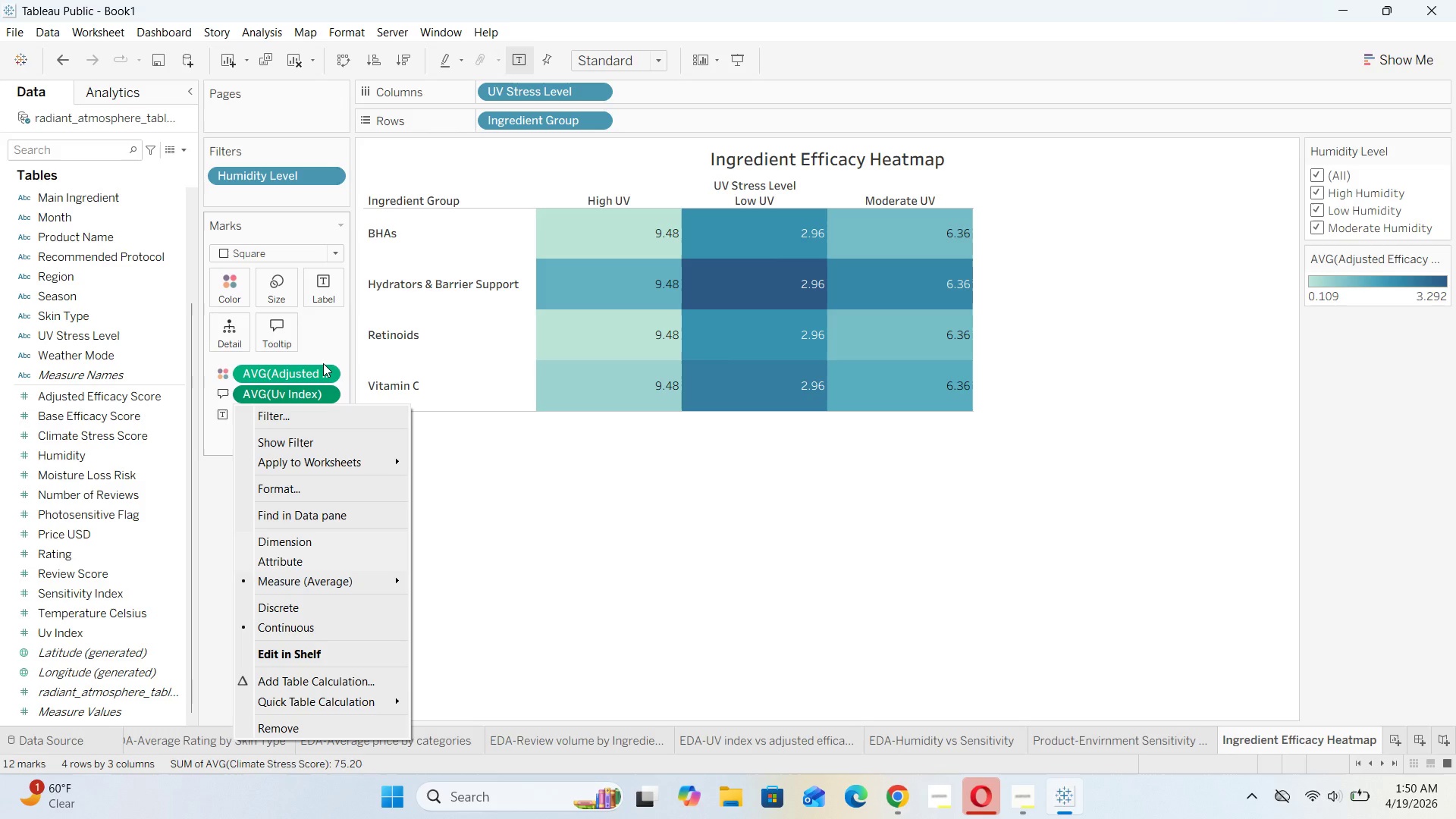 
left_click([306, 327])
 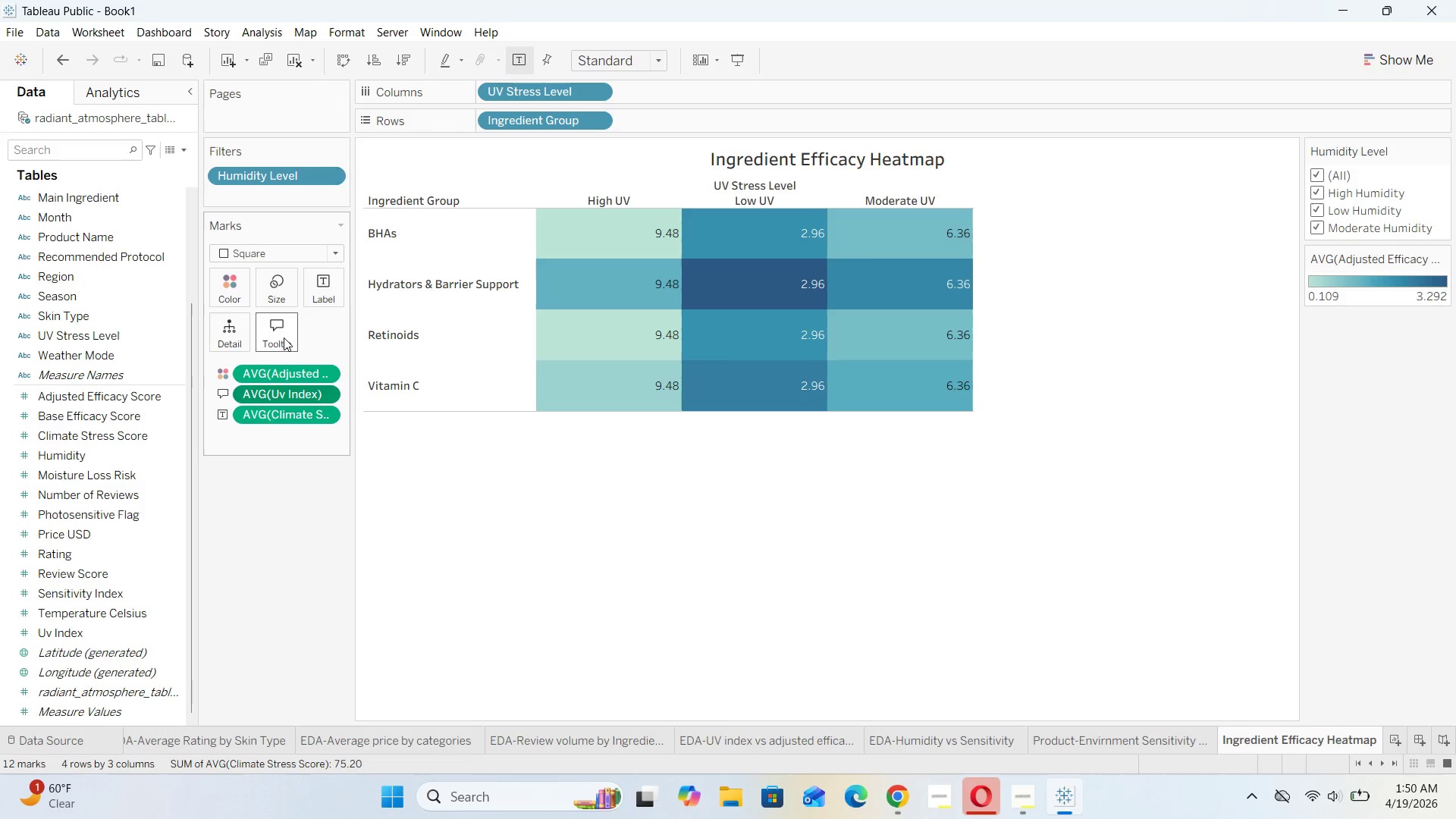 
double_click([284, 337])
 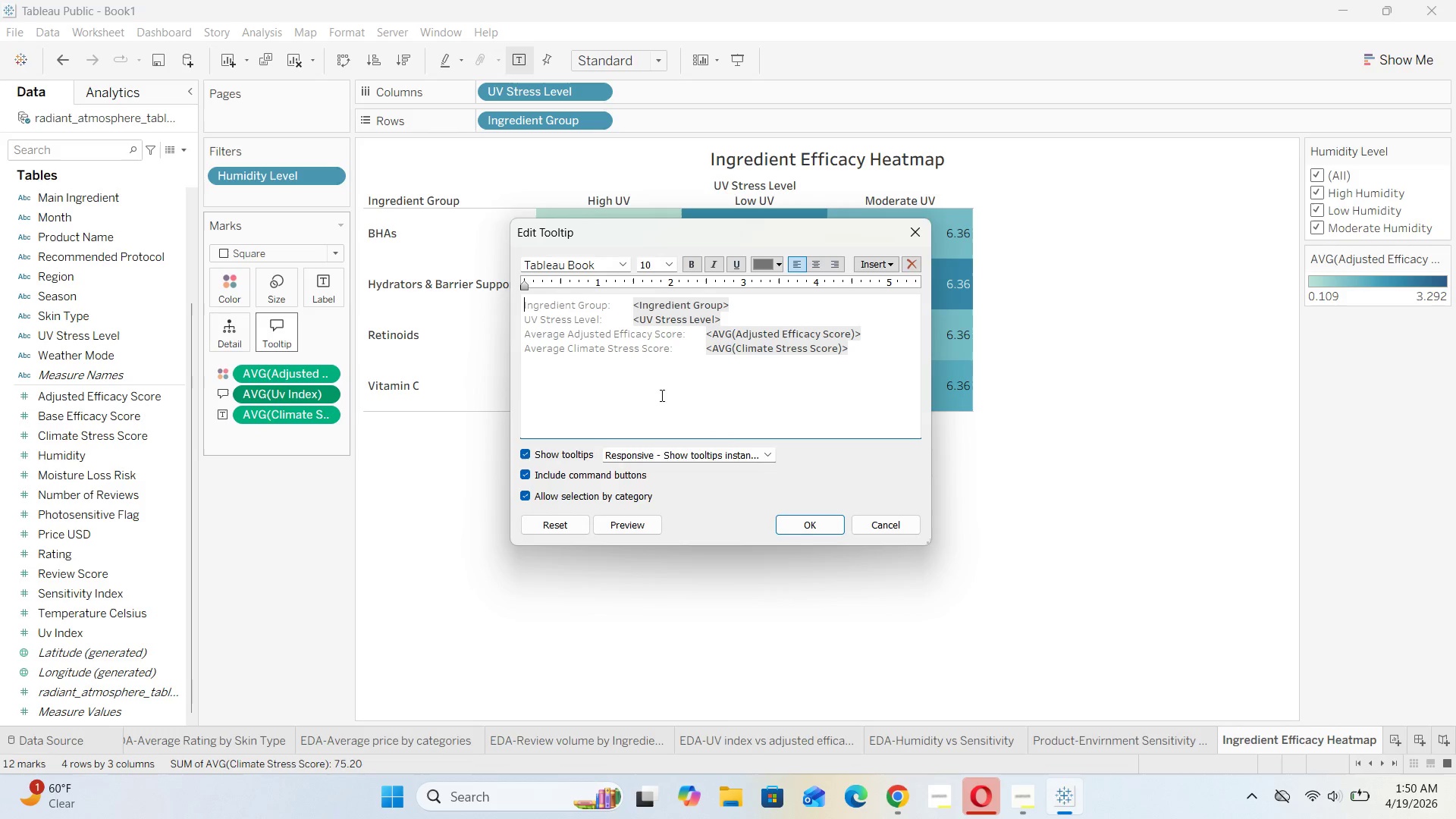 
left_click([535, 366])
 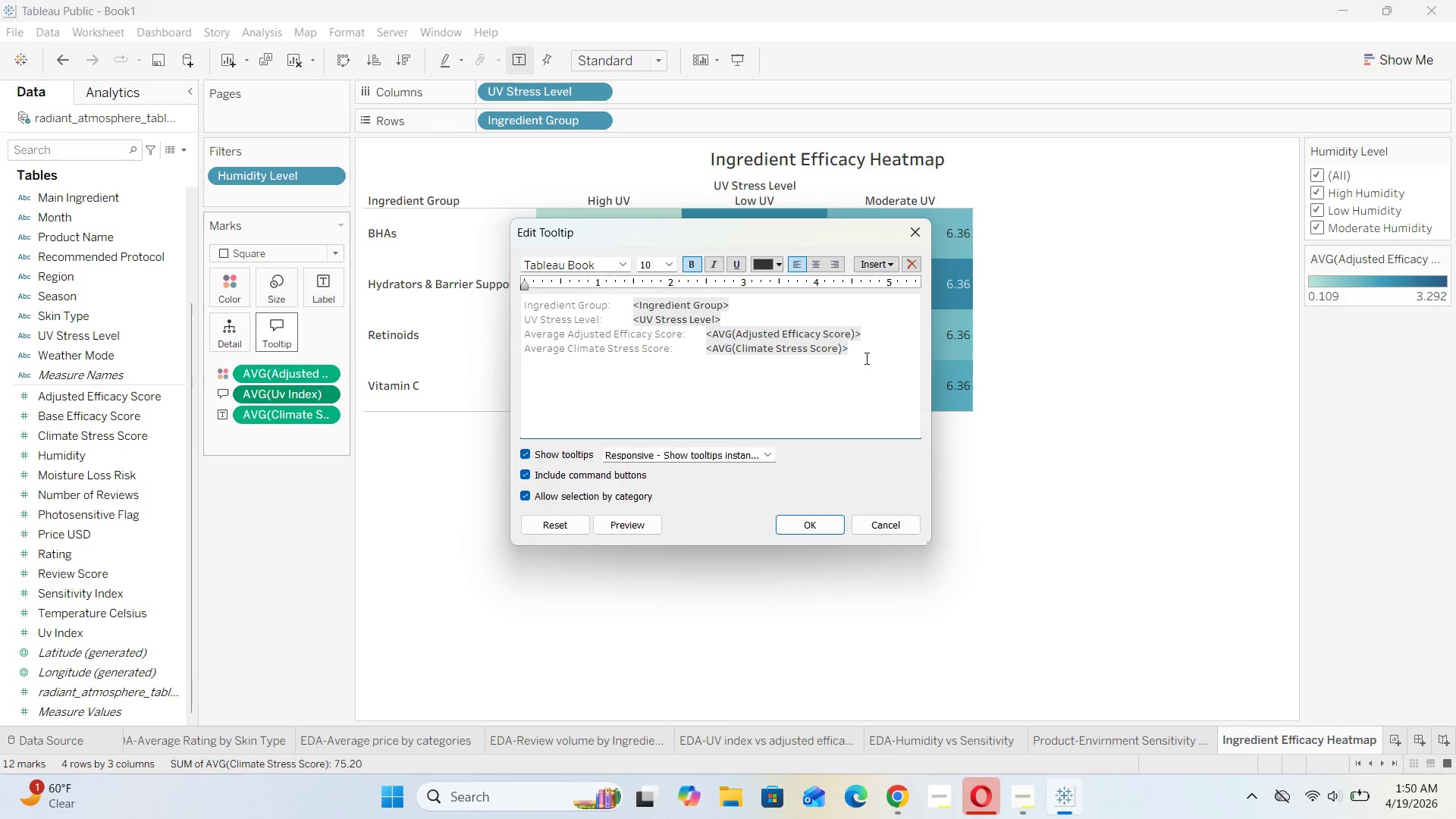 
left_click([865, 358])
 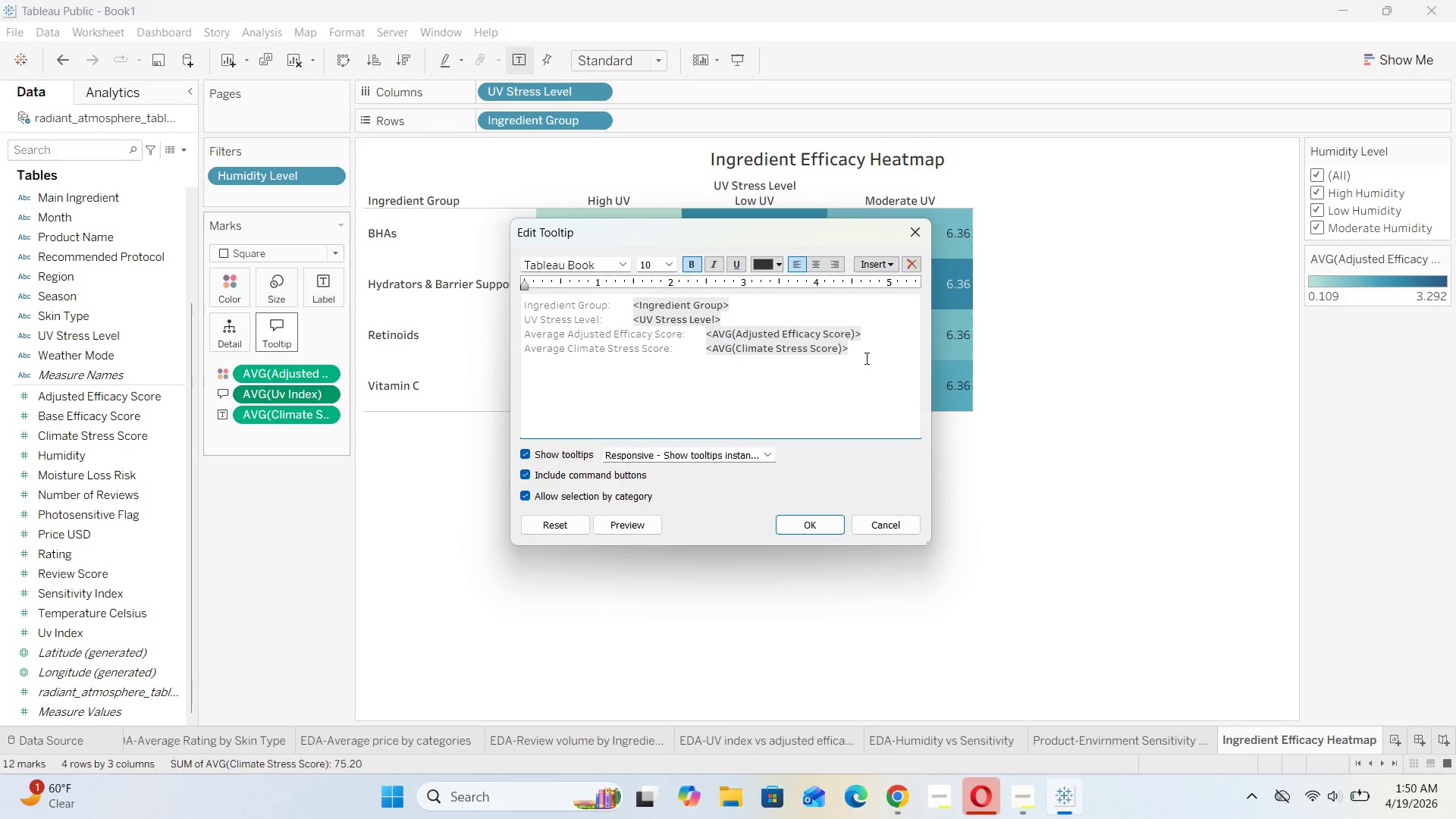 
key(Enter)
 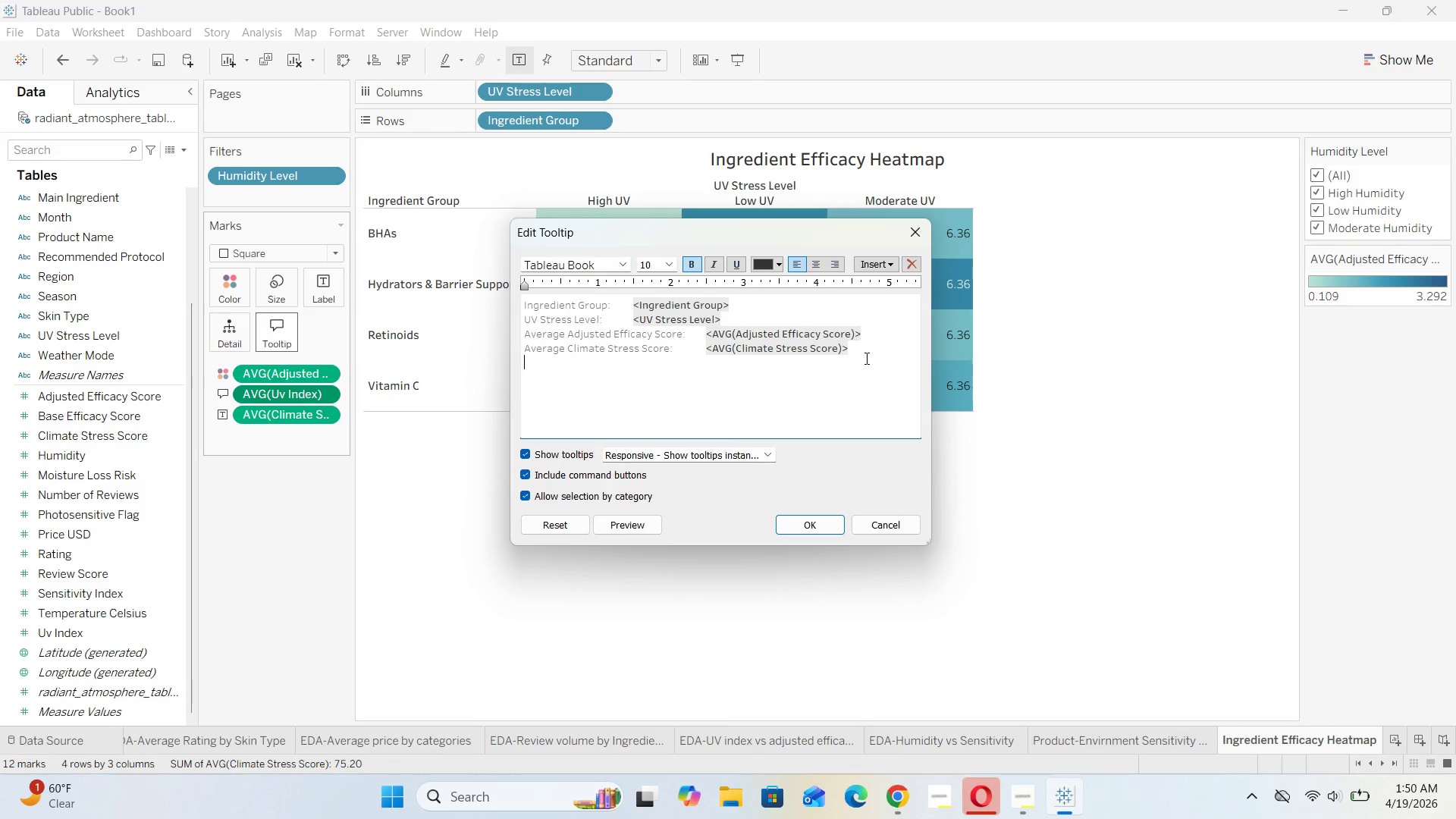 
type(Average UV- Index : )
 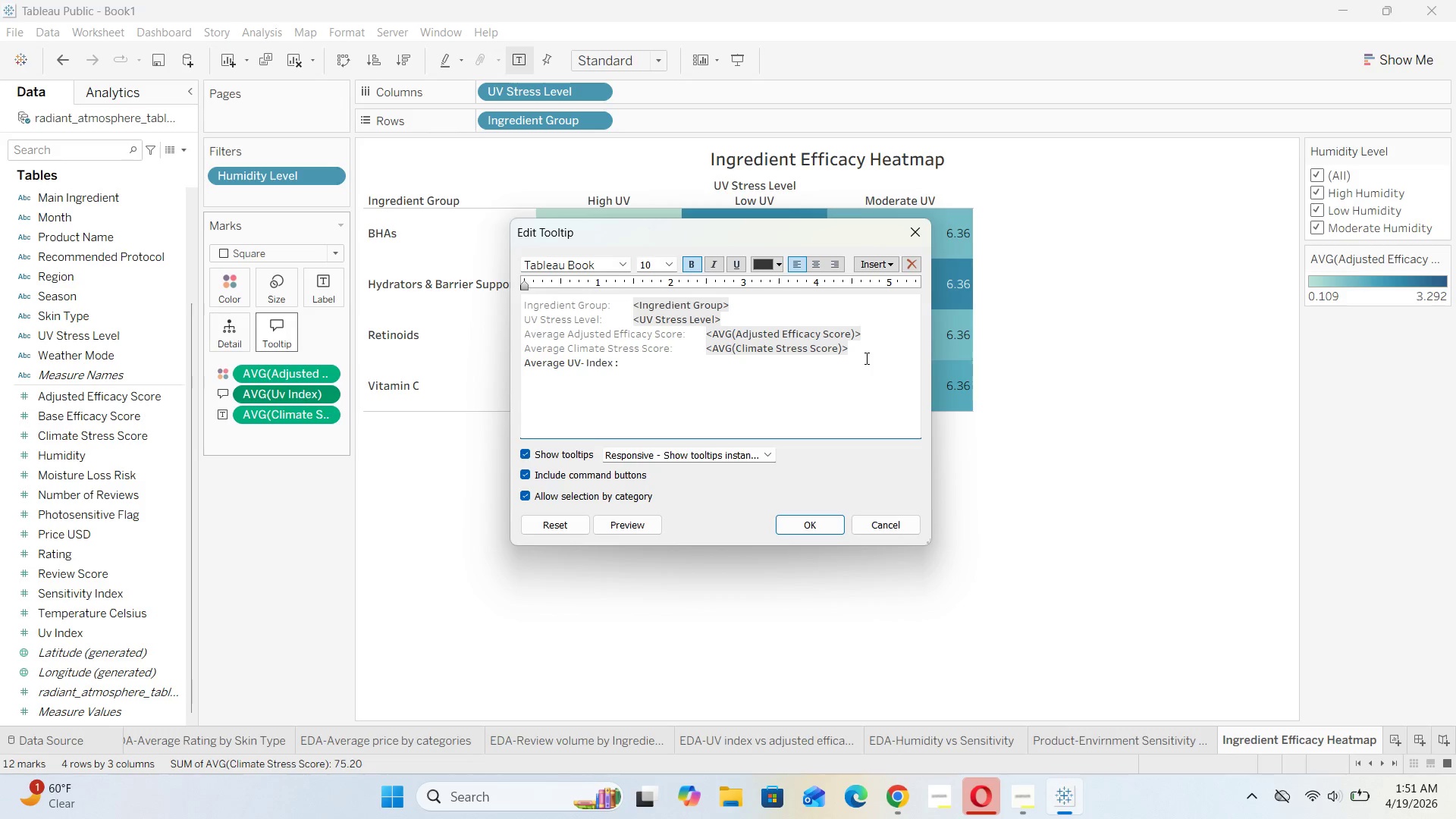 
left_click([874, 260])
 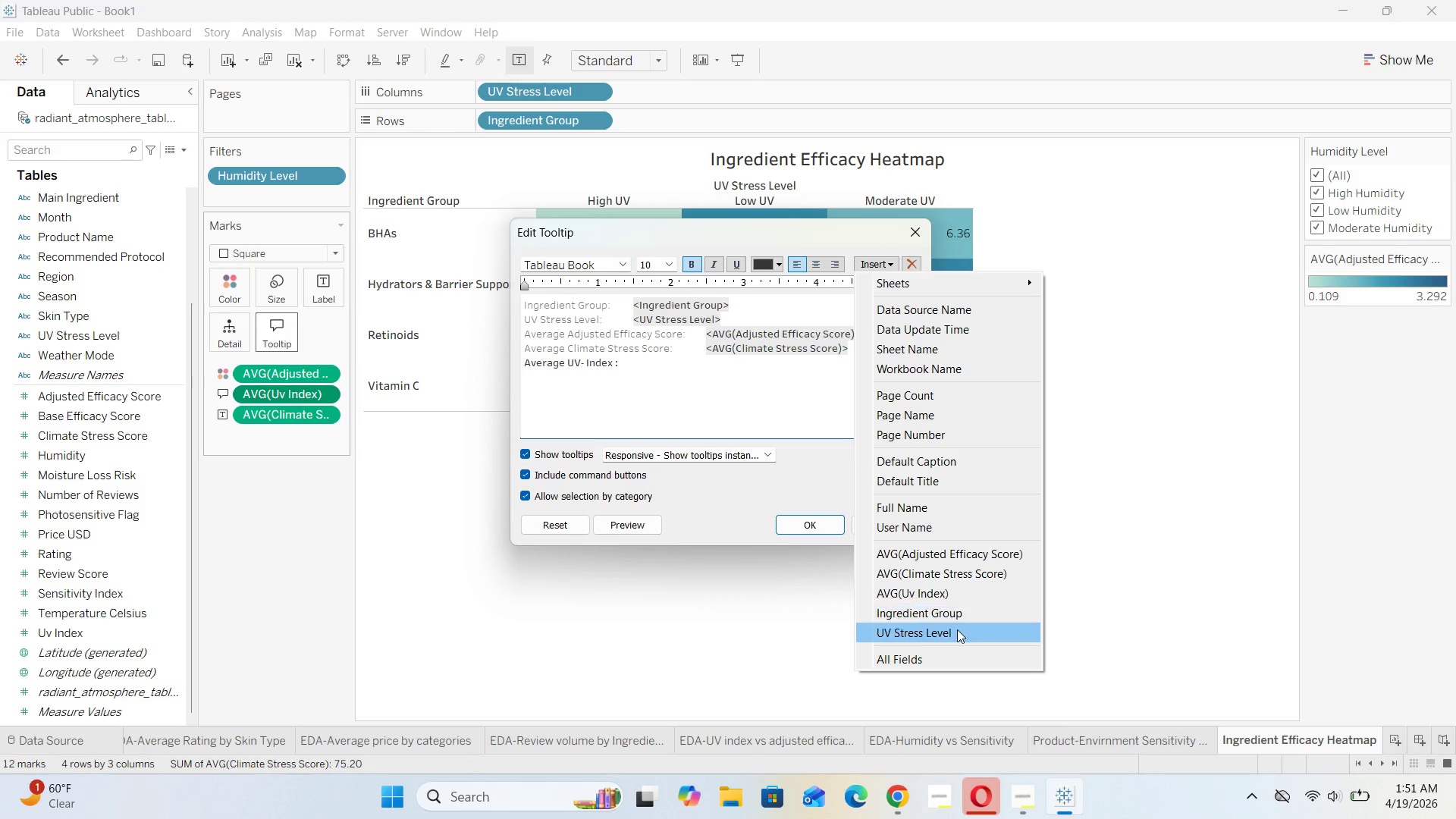 
wait(9.17)
 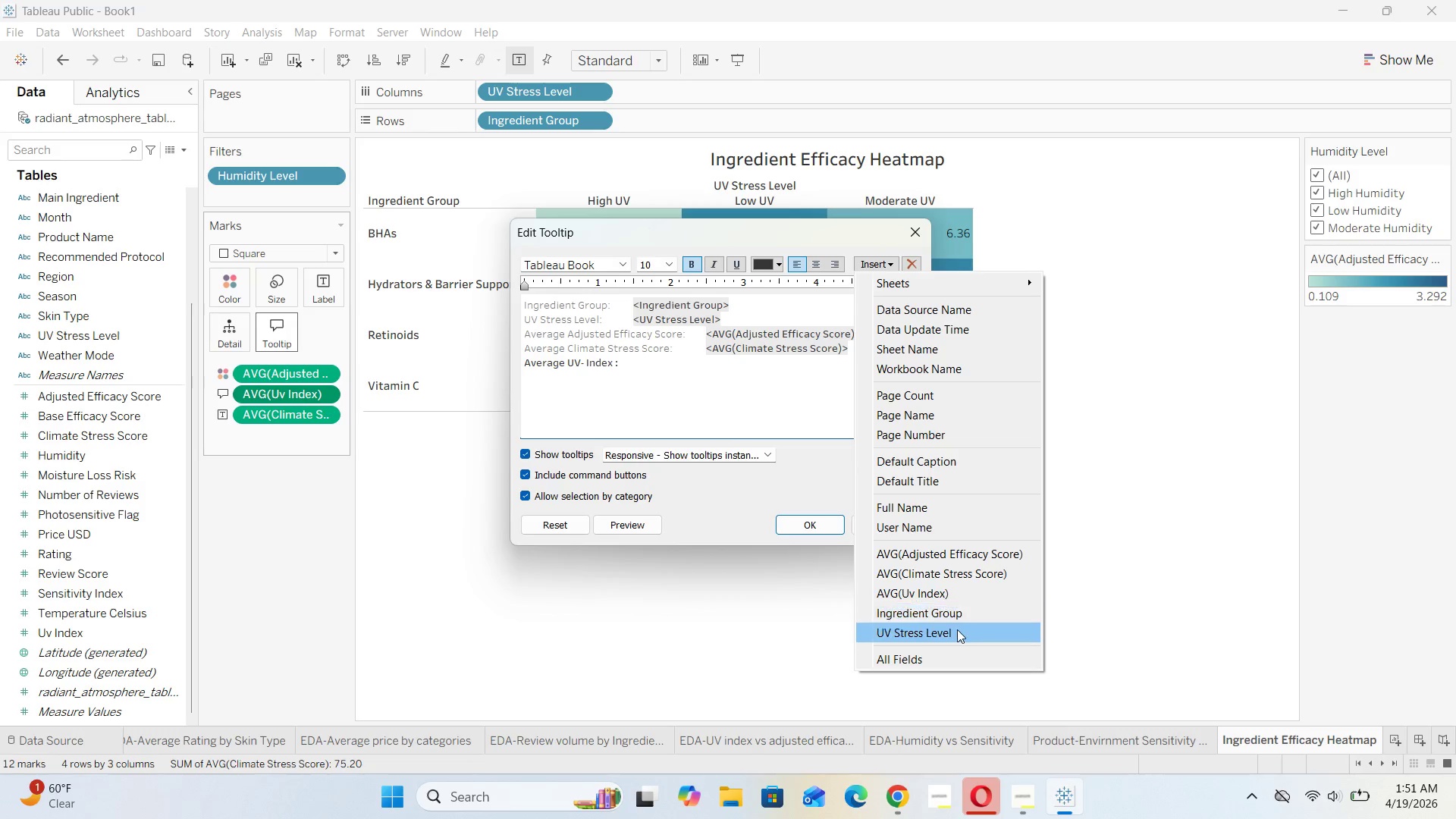 
left_click([964, 595])
 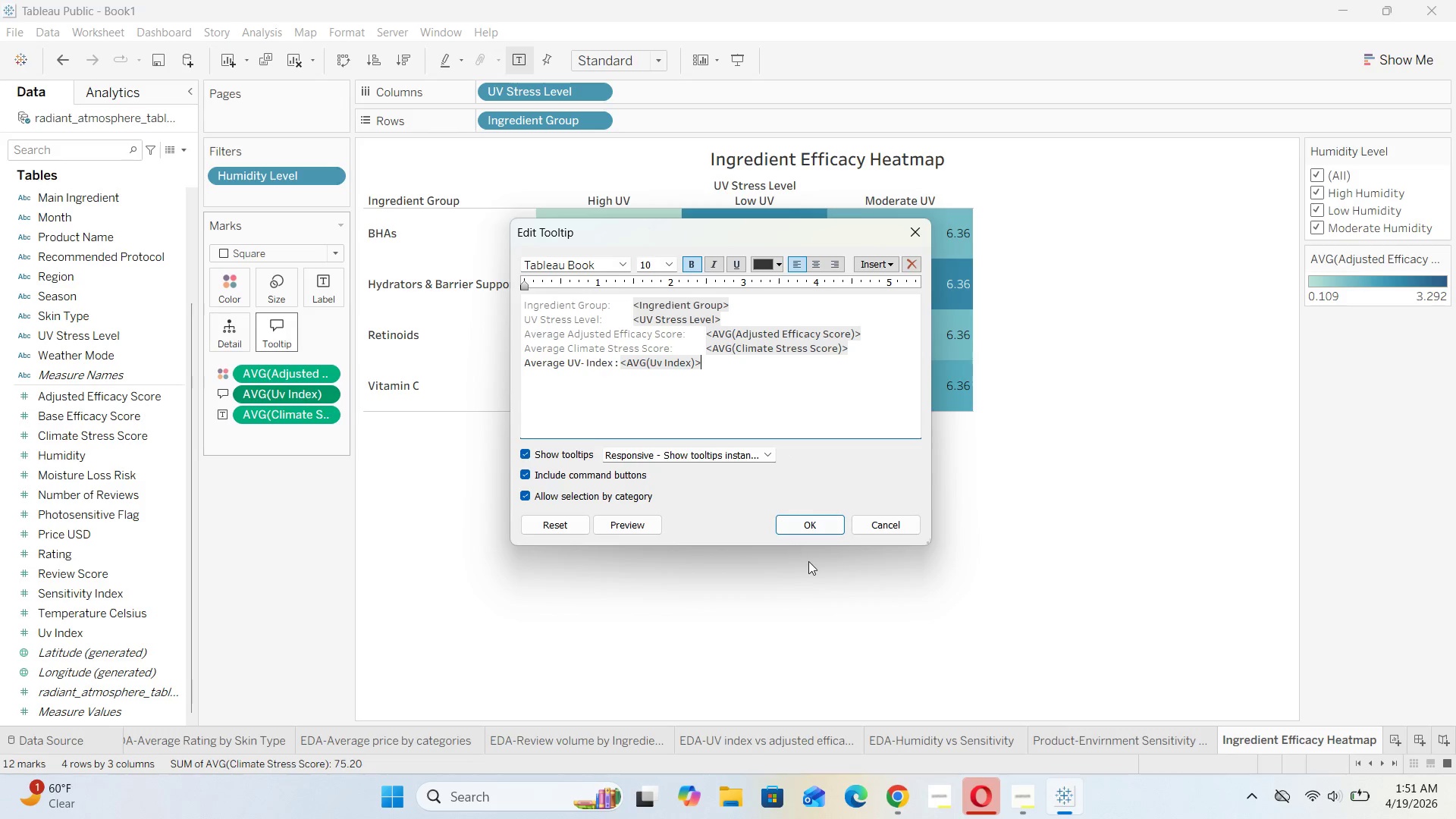 
left_click([814, 524])
 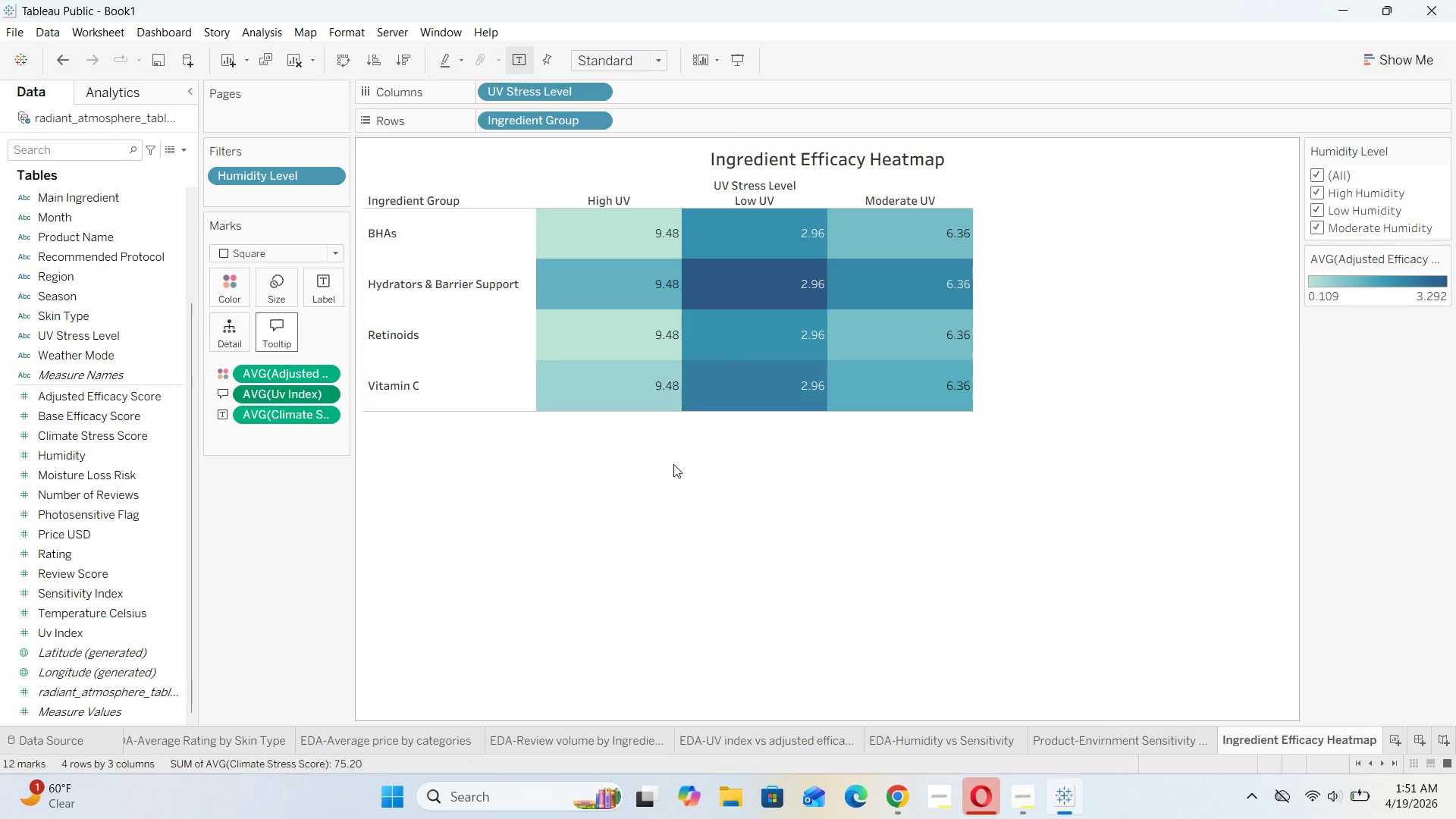 
mouse_move([654, 360])
 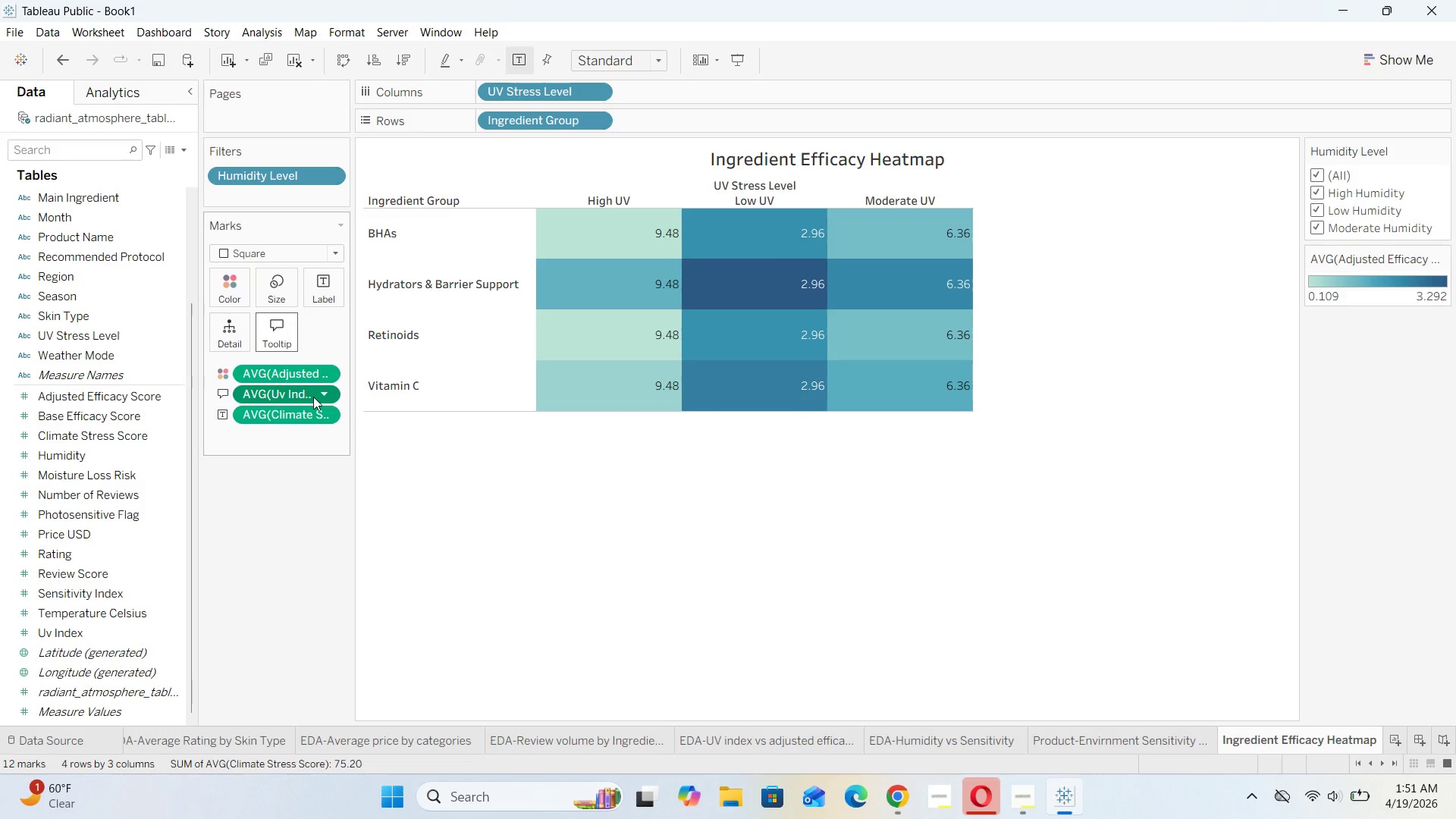 
double_click([313, 397])
 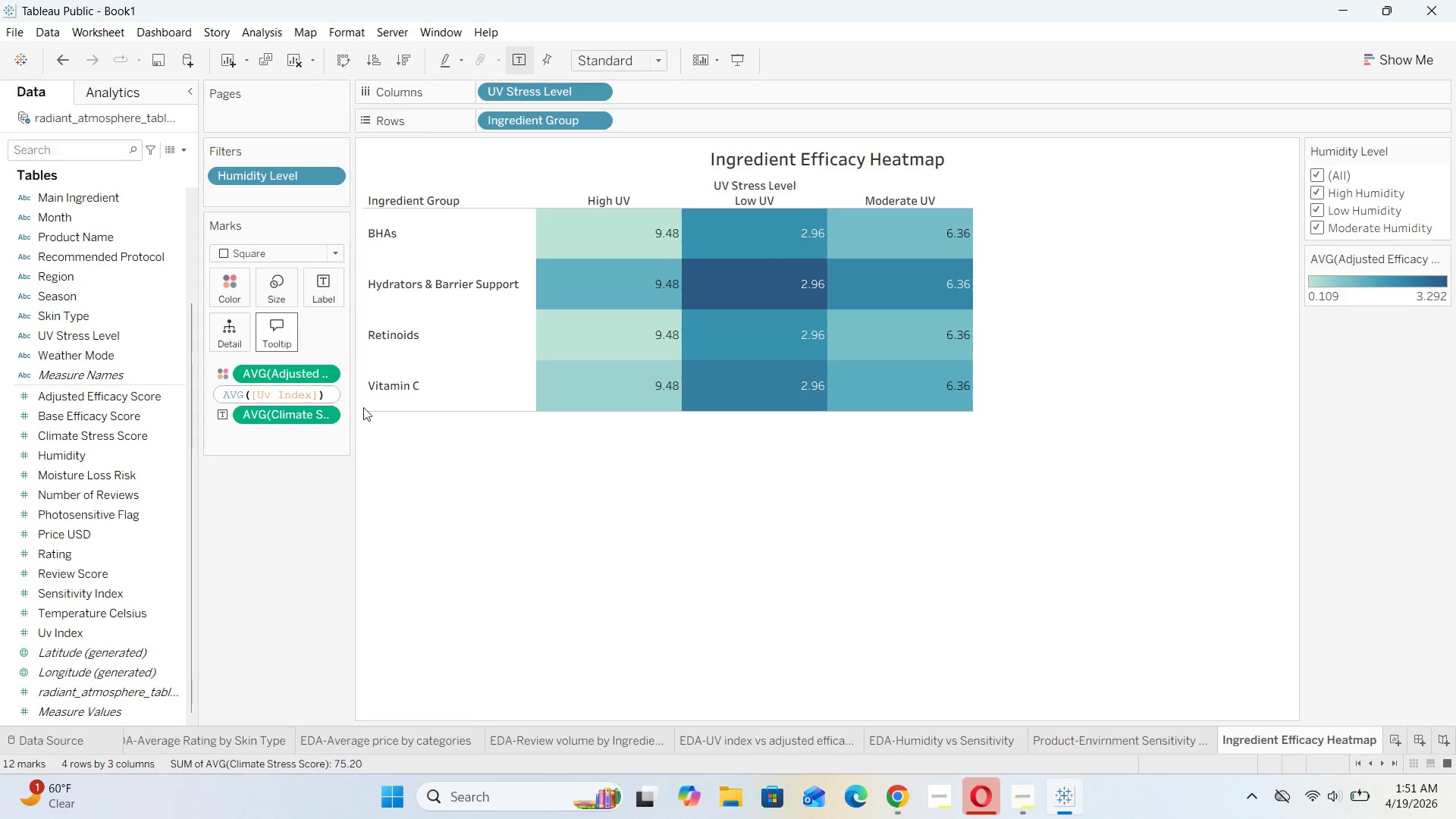 
left_click([425, 470])
 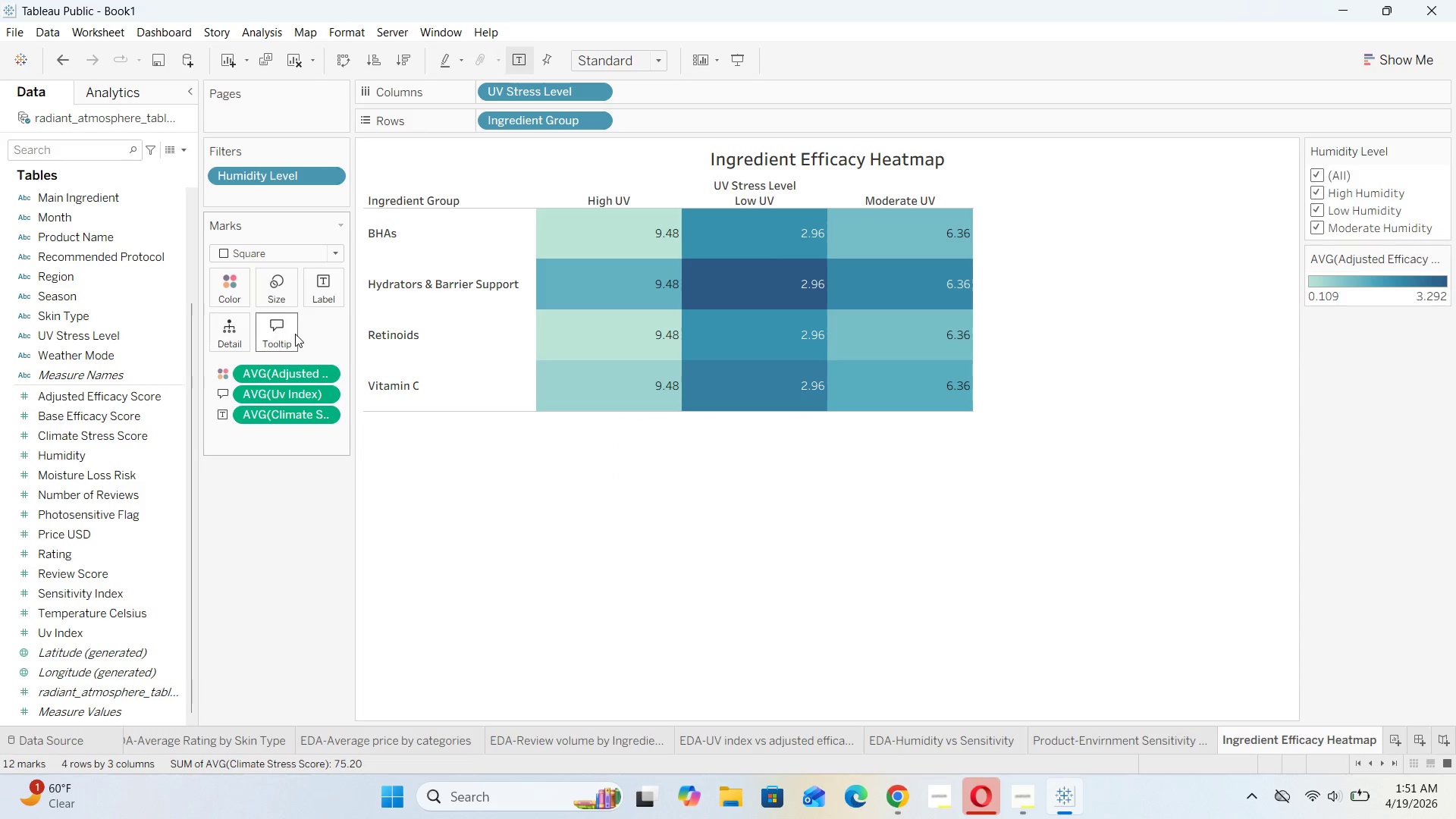 
double_click([294, 334])
 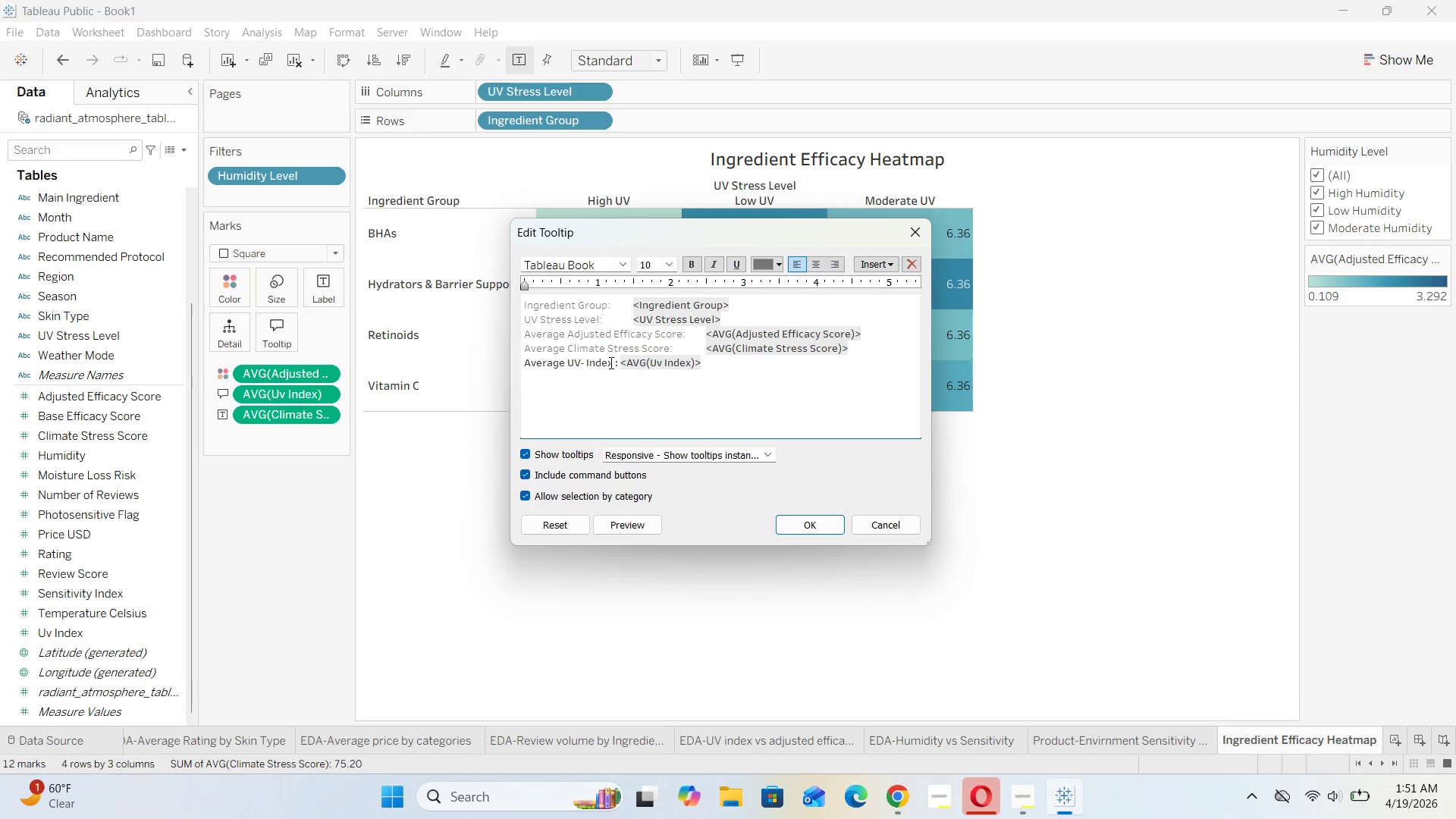 
left_click_drag(start_coordinate=[613, 361], to_coordinate=[514, 367])
 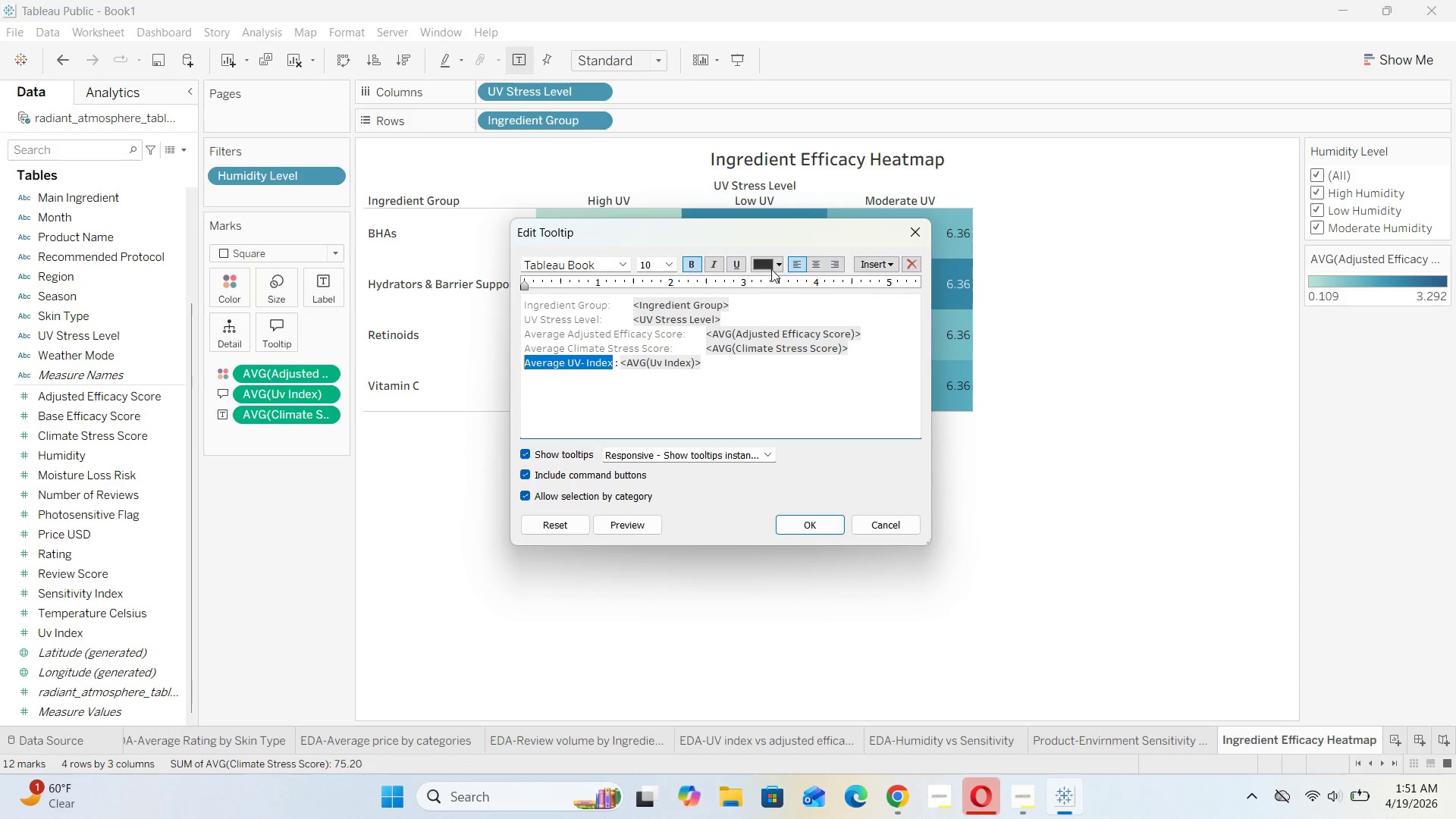 
left_click([777, 266])
 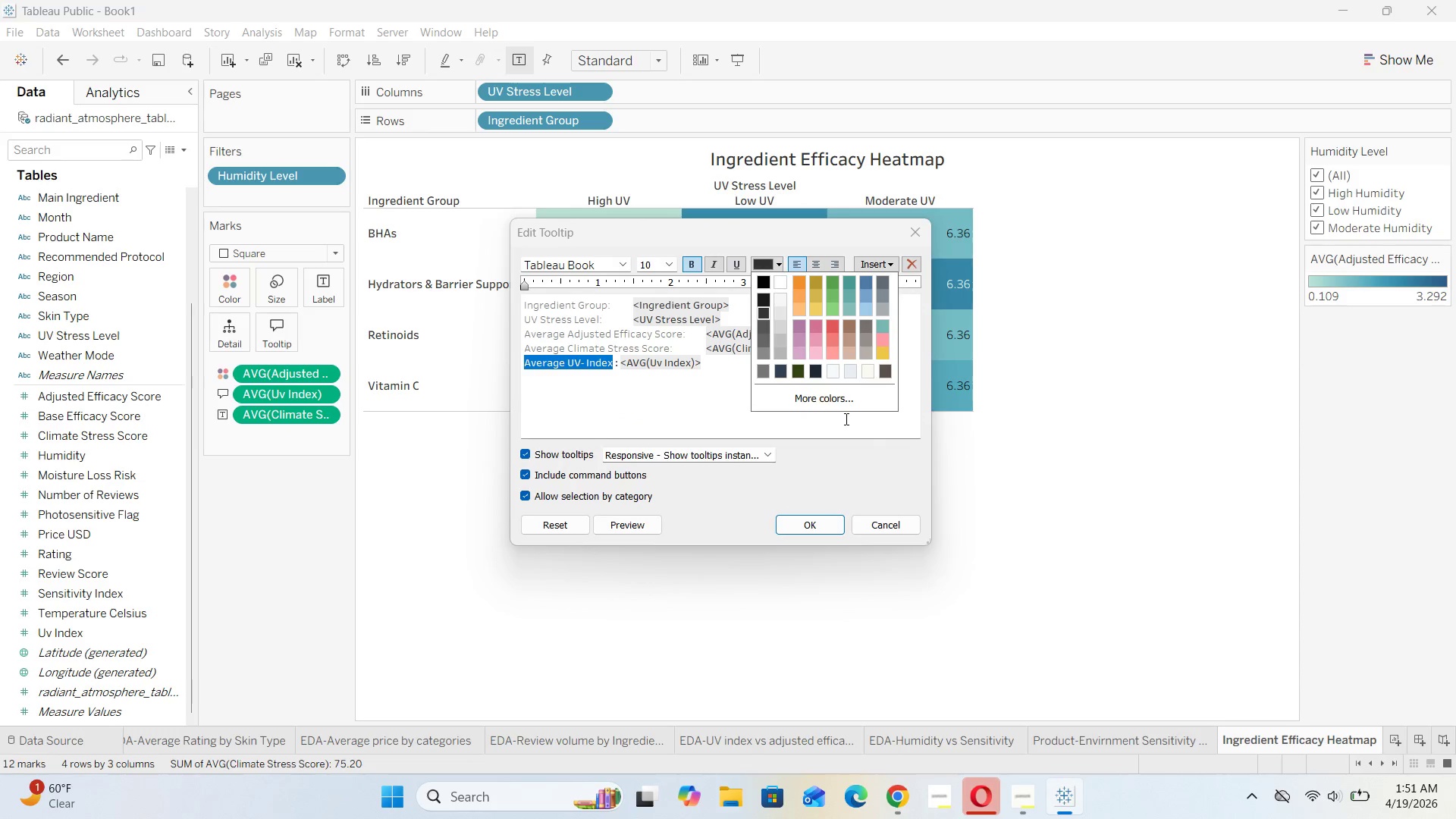 
left_click([842, 401])
 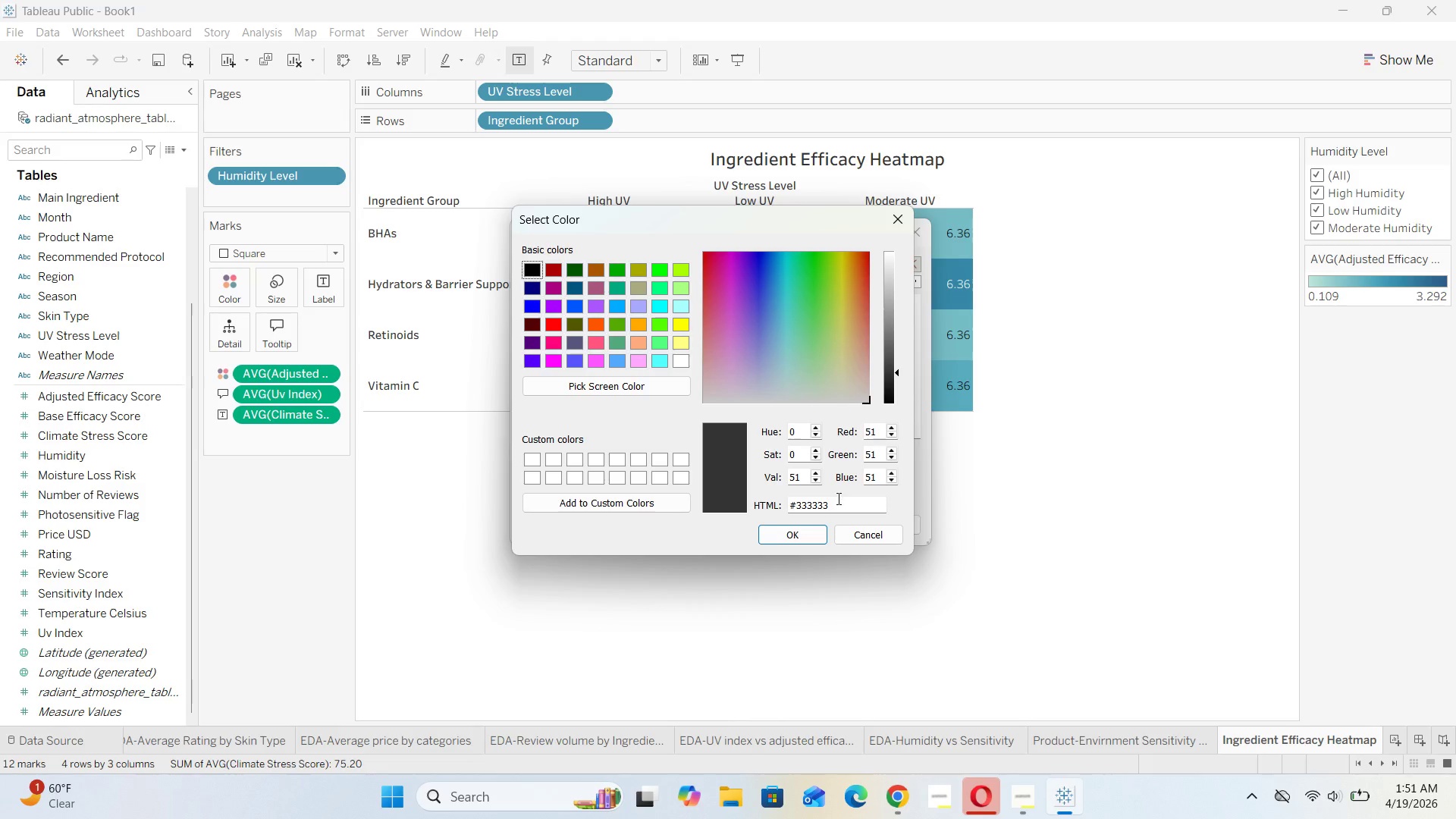 
left_click_drag(start_coordinate=[837, 503], to_coordinate=[797, 506])
 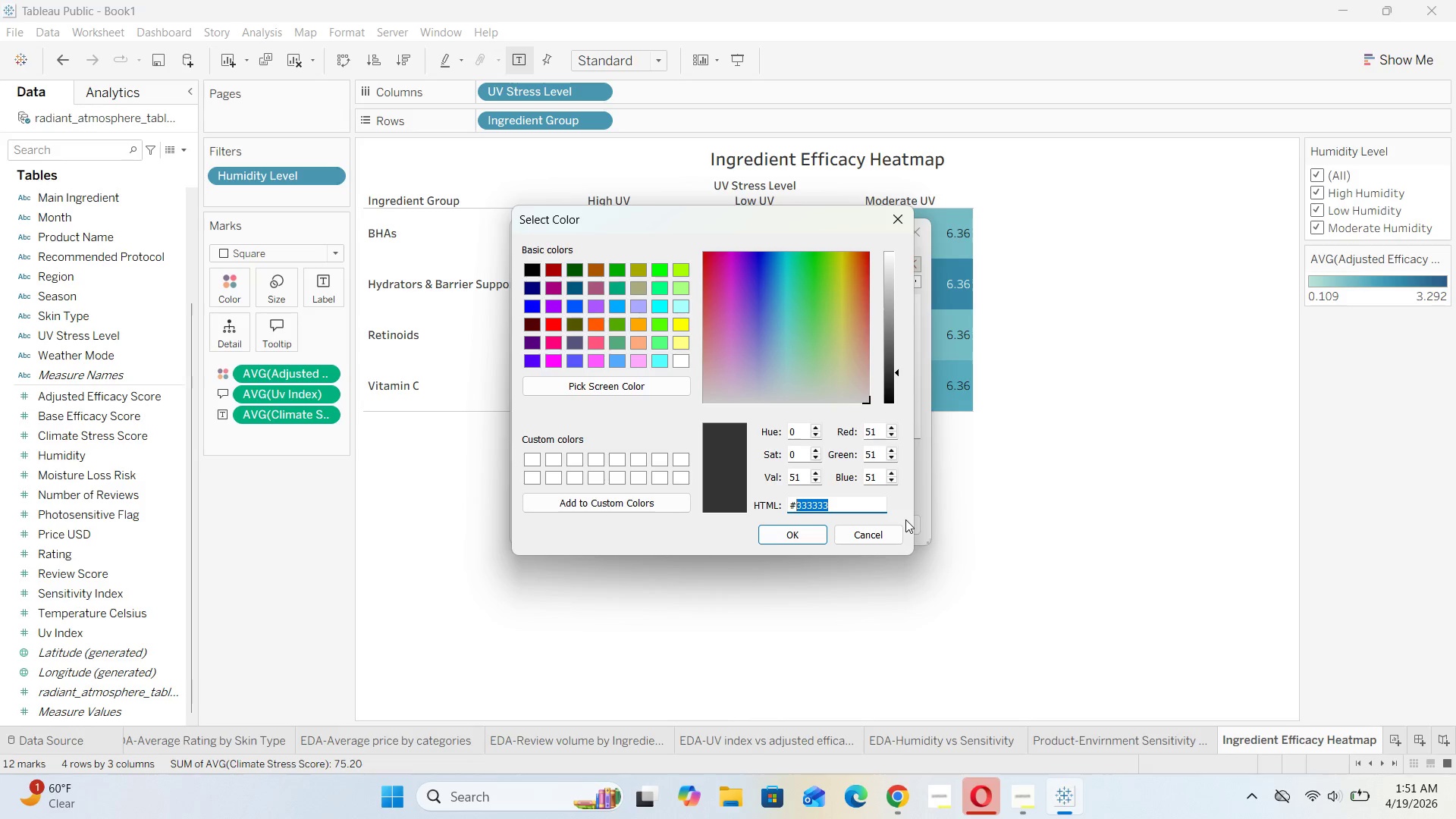 
type(757575)
 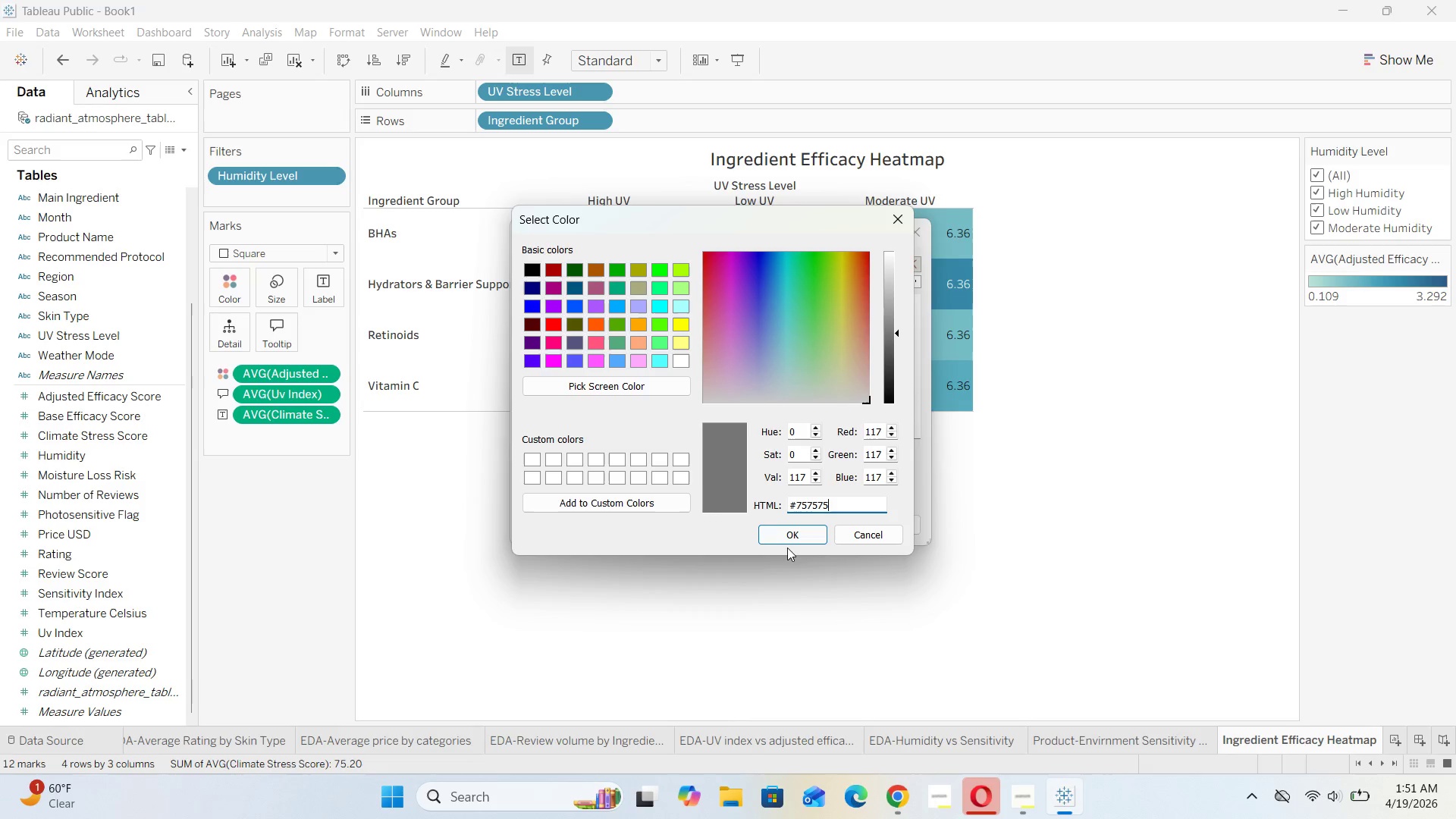 
left_click([784, 540])
 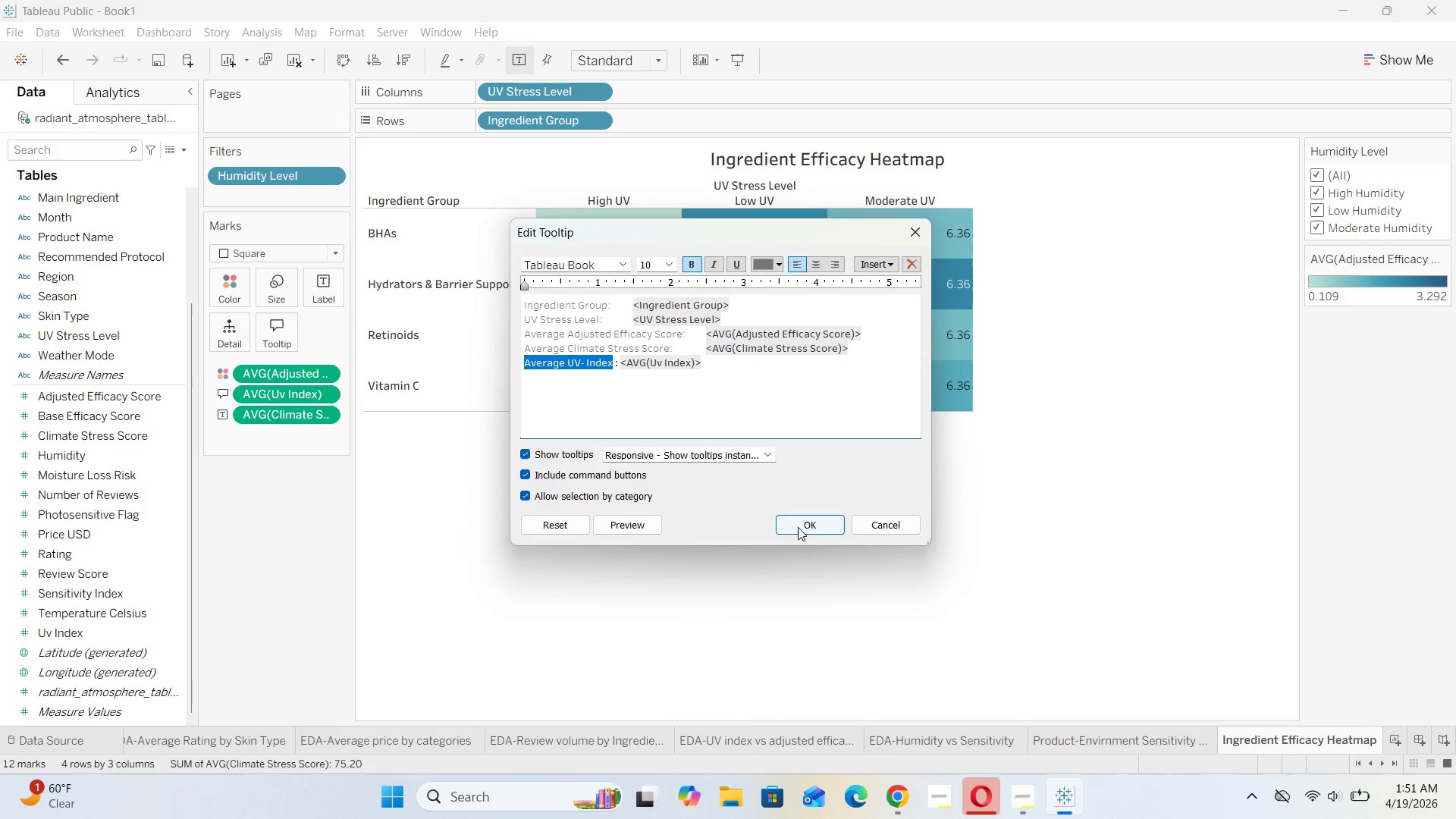 
left_click([808, 520])
 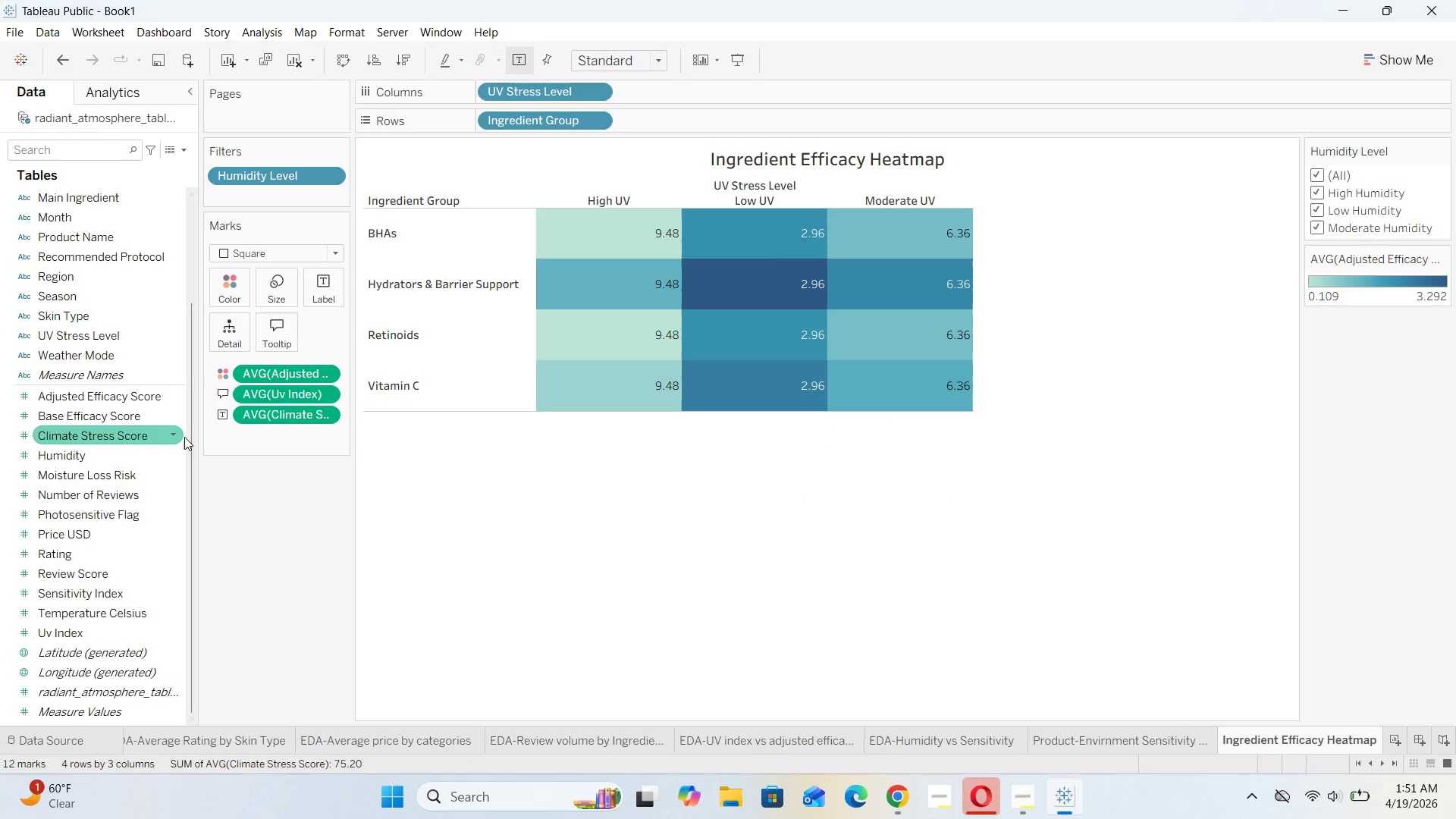 
double_click([286, 335])
 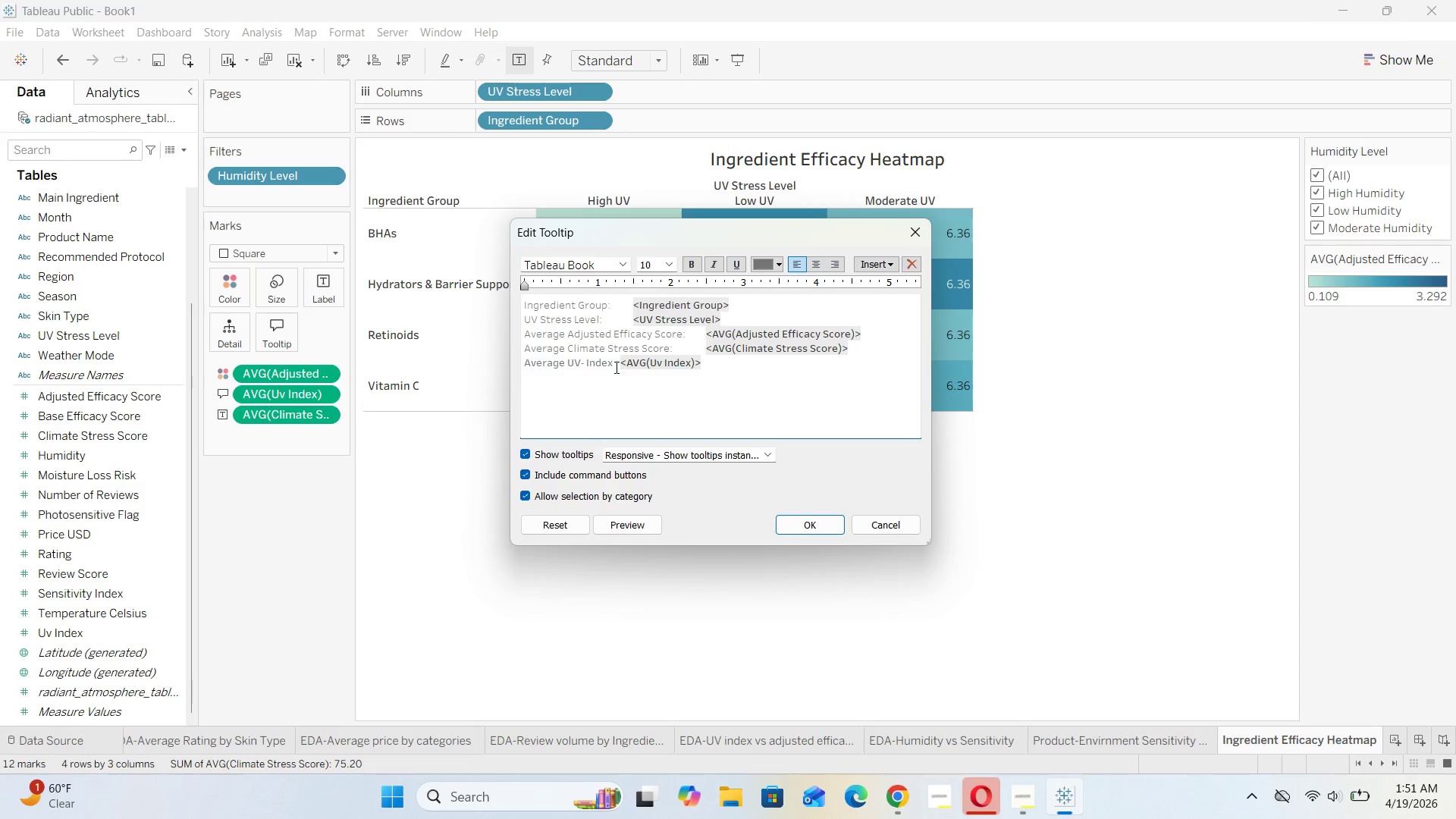 
left_click_drag(start_coordinate=[610, 367], to_coordinate=[508, 365])
 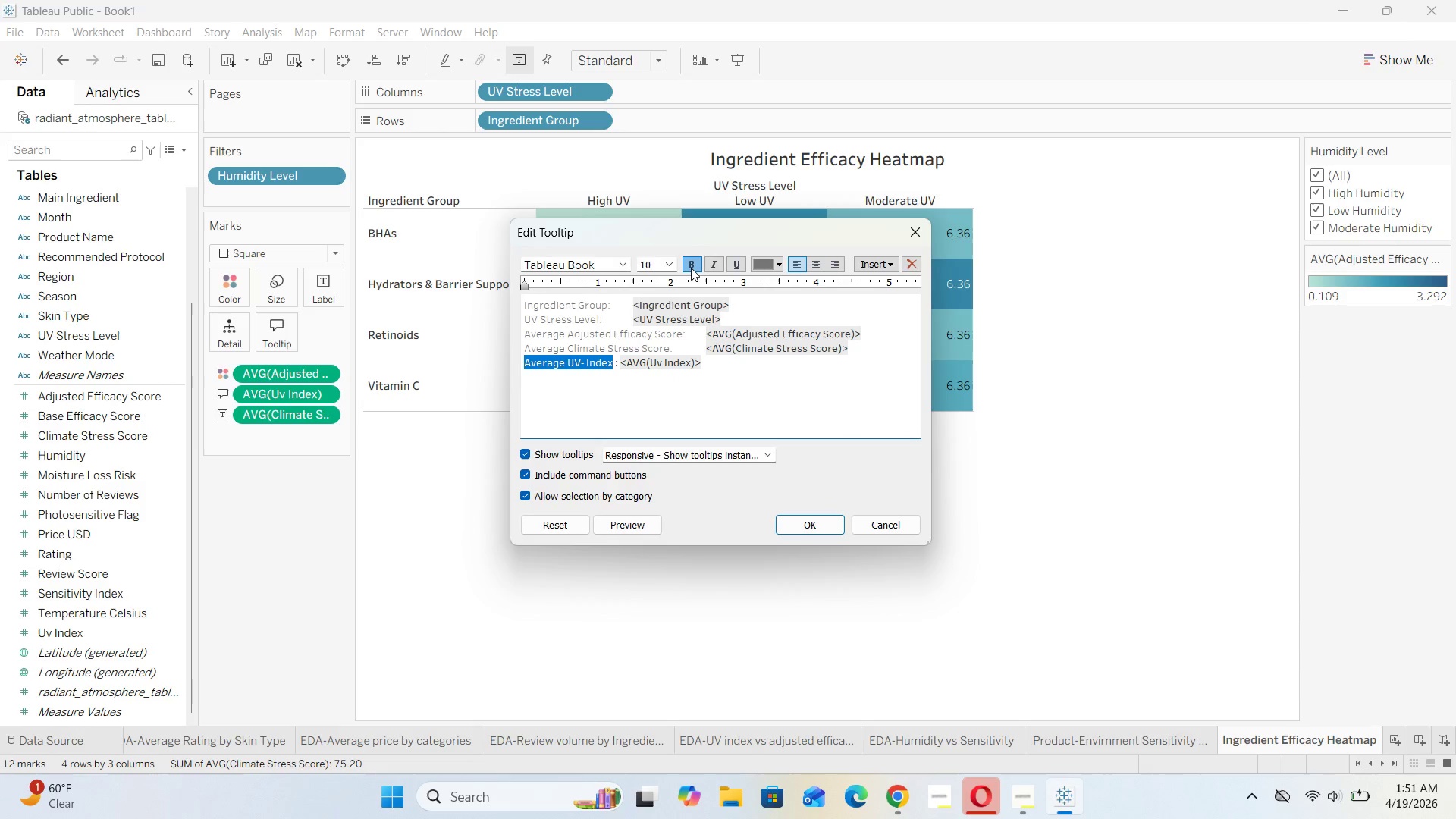 
left_click([691, 268])
 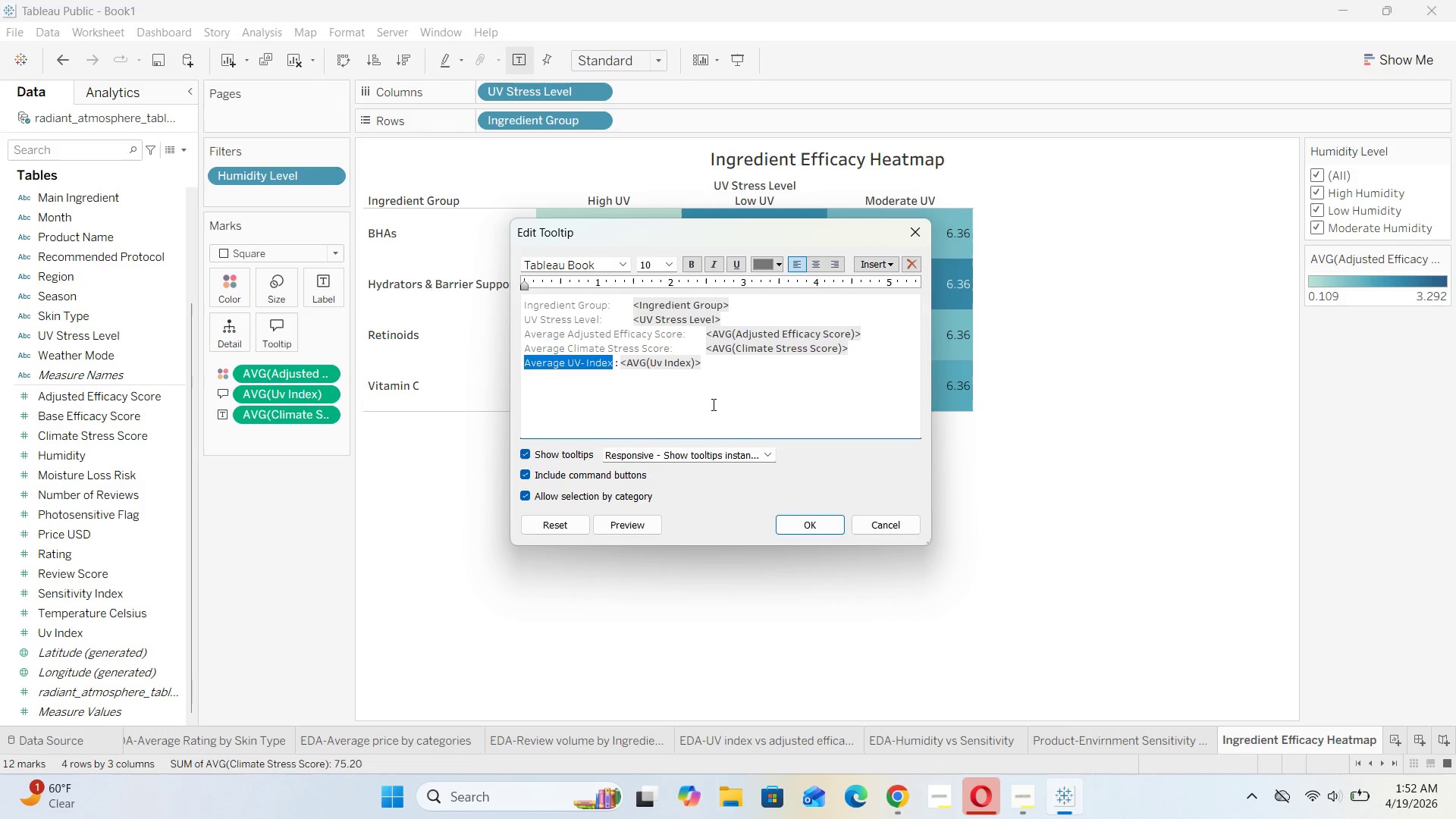 
left_click([712, 409])
 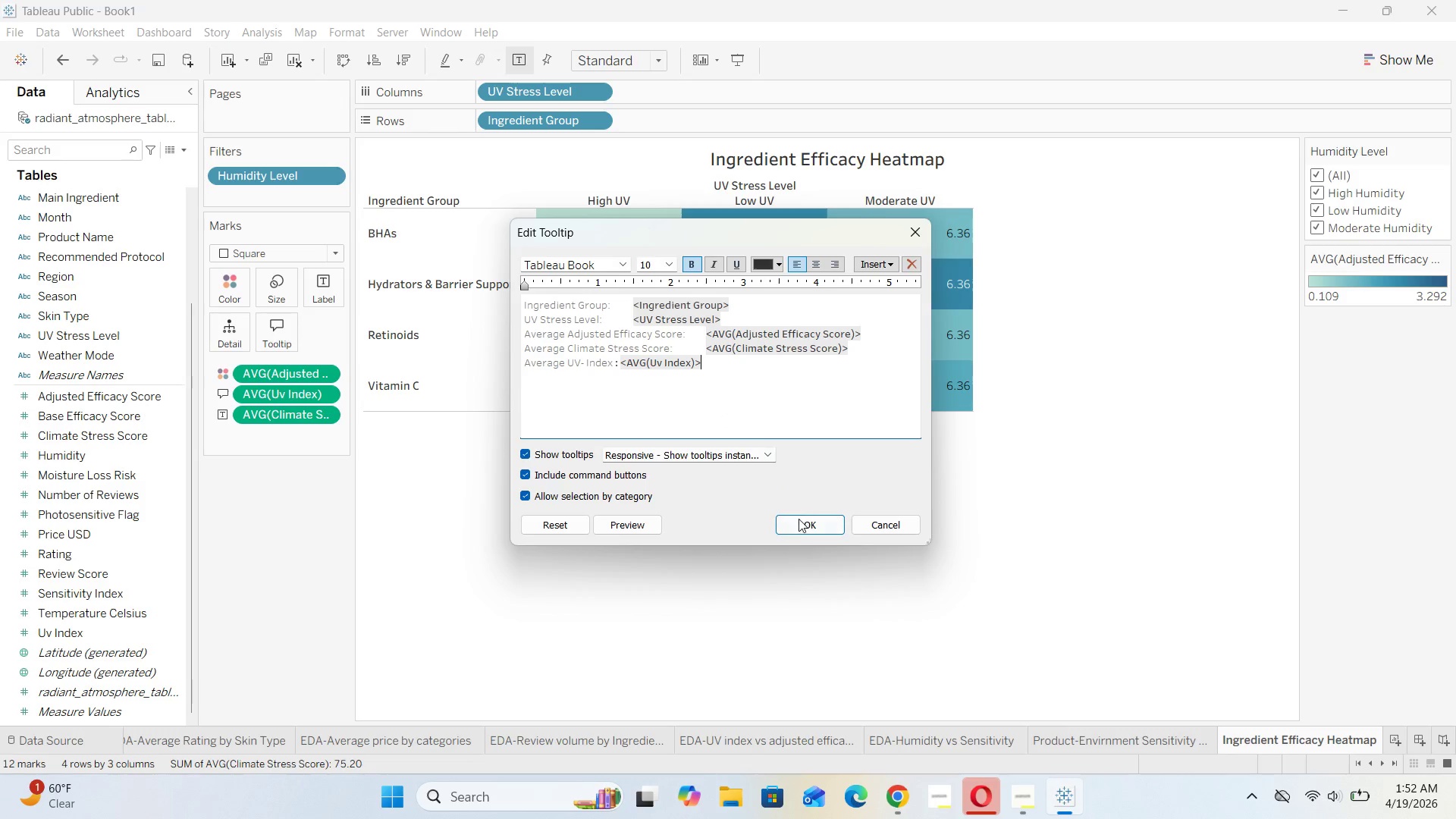 
left_click([799, 528])
 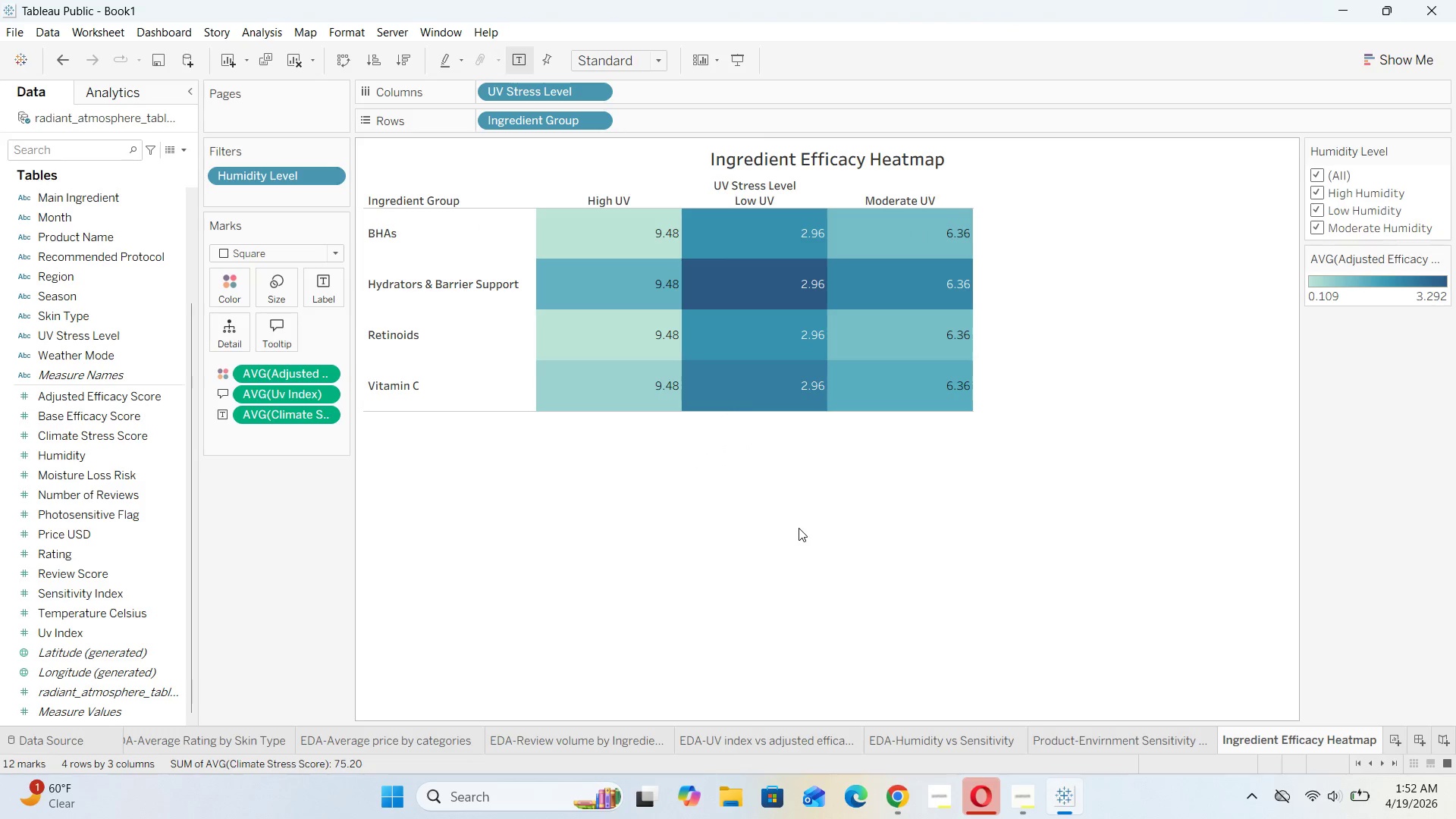 
wait(5.11)
 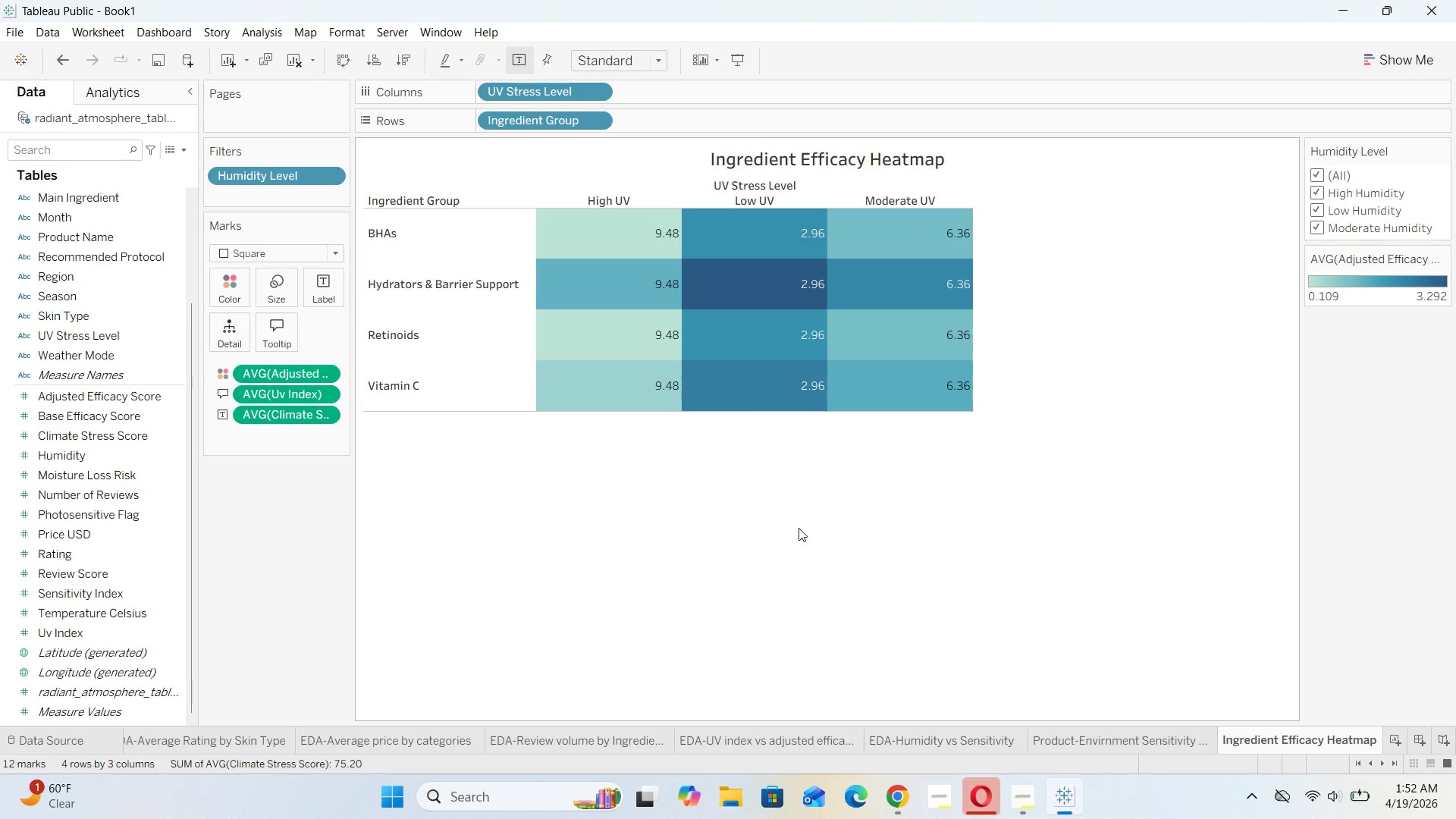 
mouse_move([739, 380])
 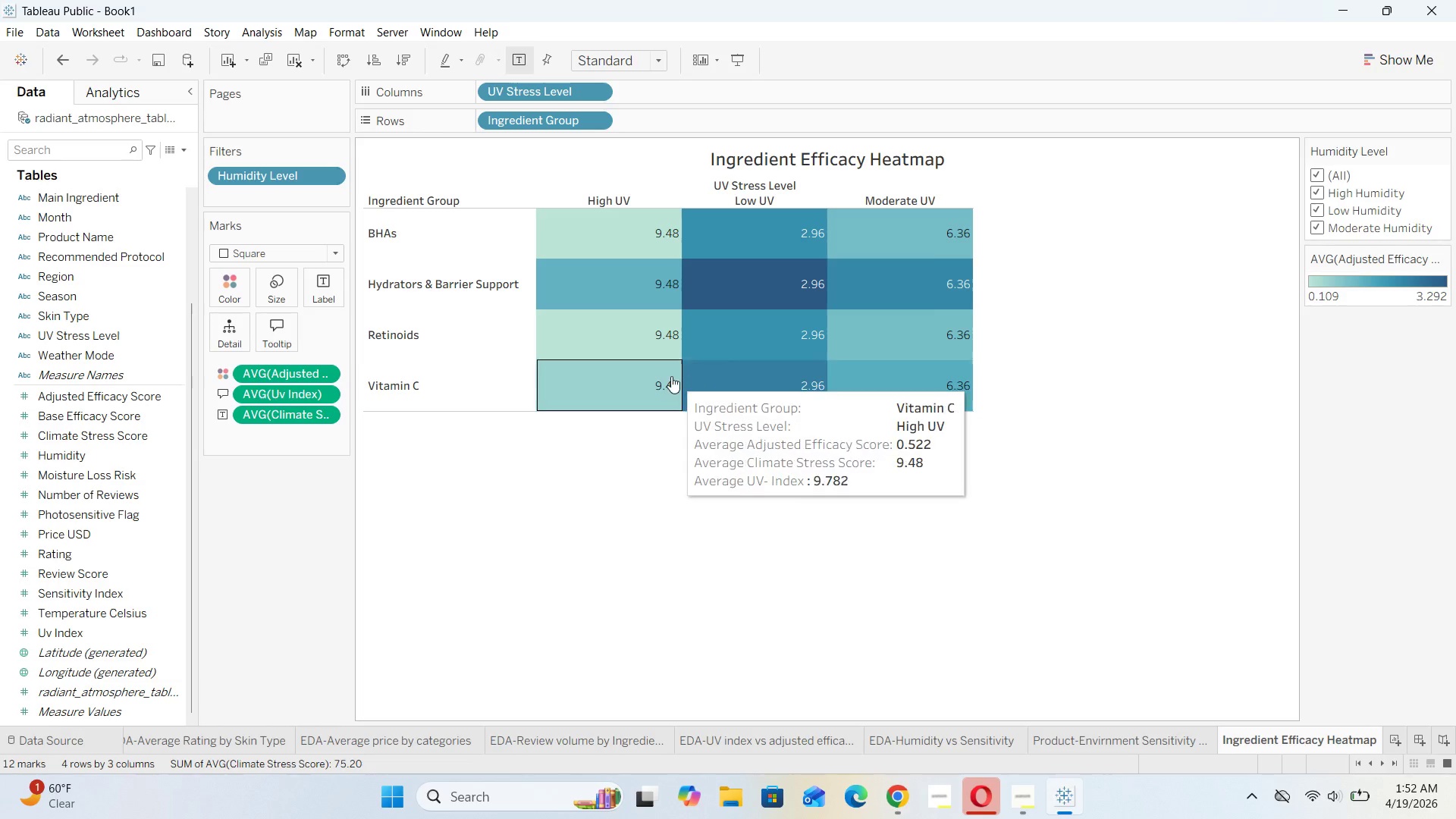 
mouse_move([650, 380])
 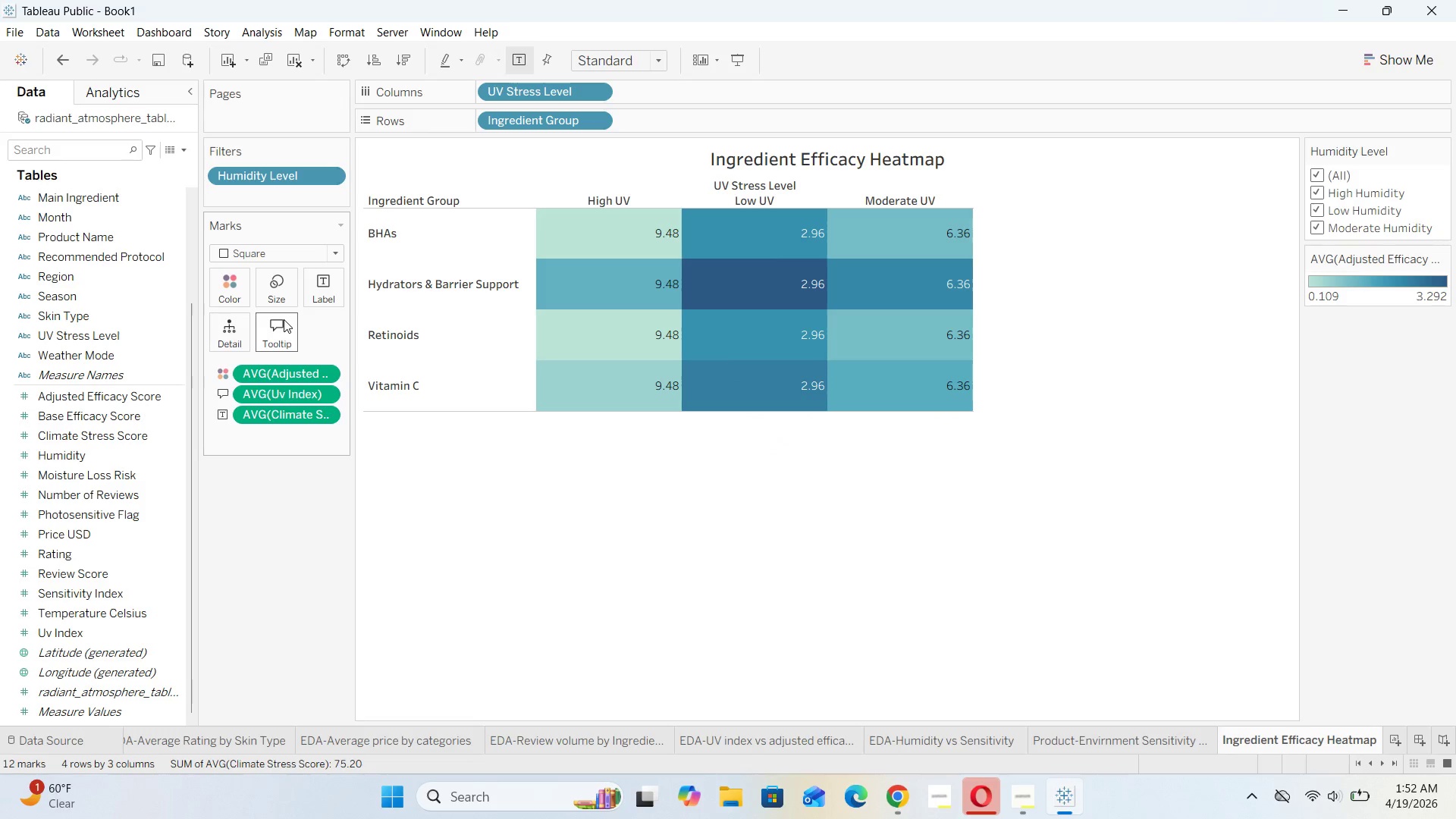 
double_click([284, 319])
 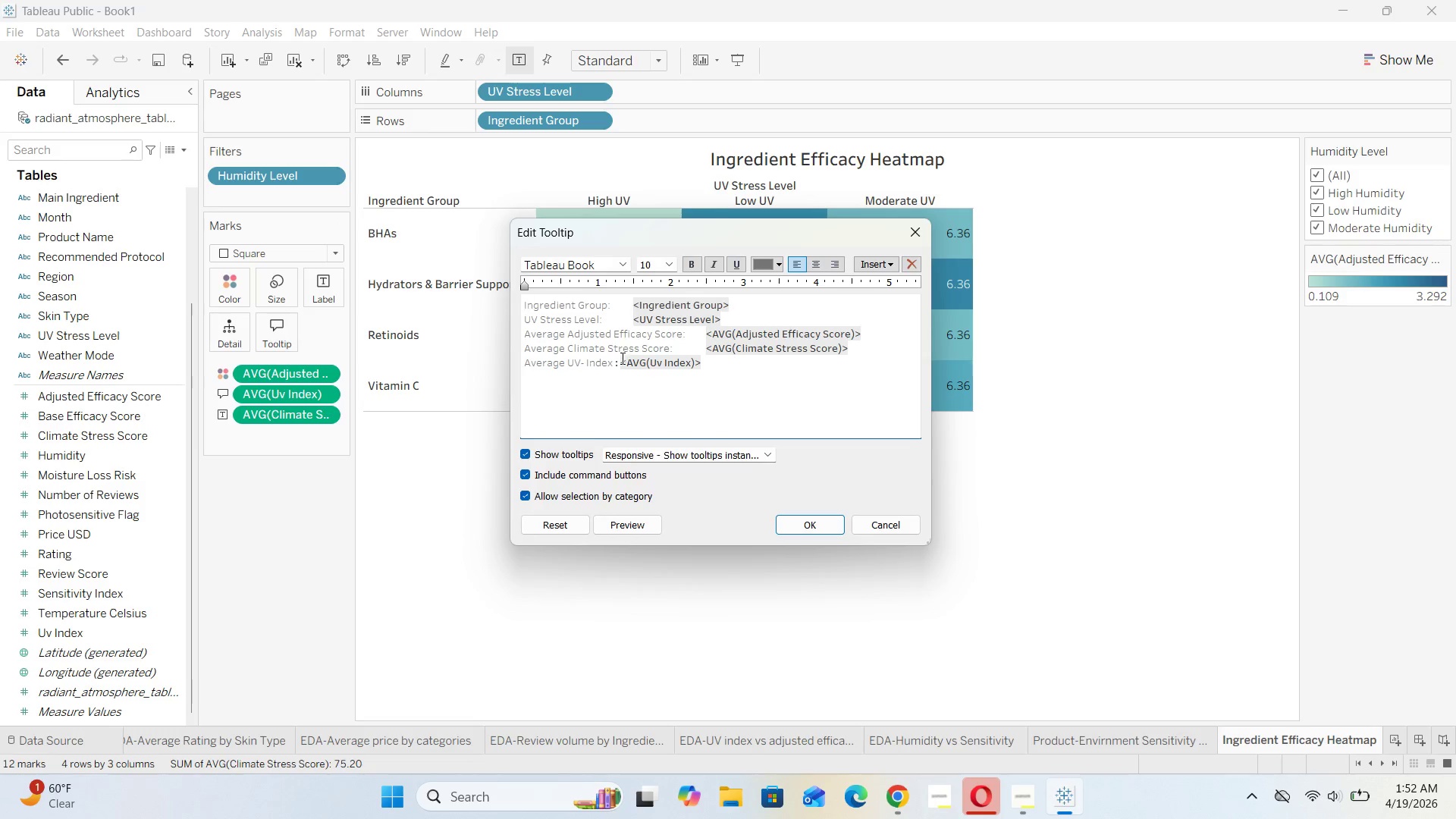 
left_click([617, 364])
 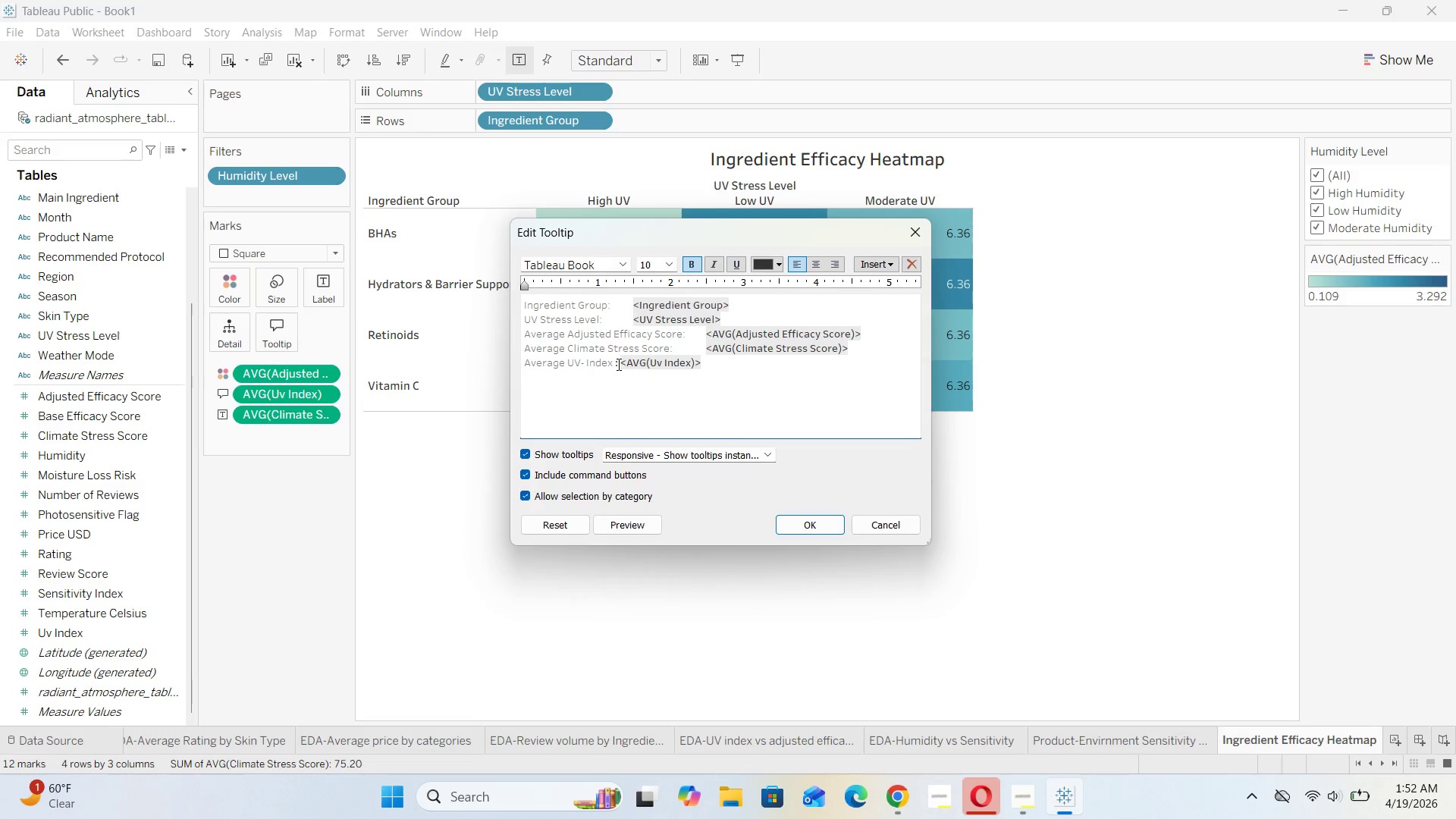 
key(Space)
 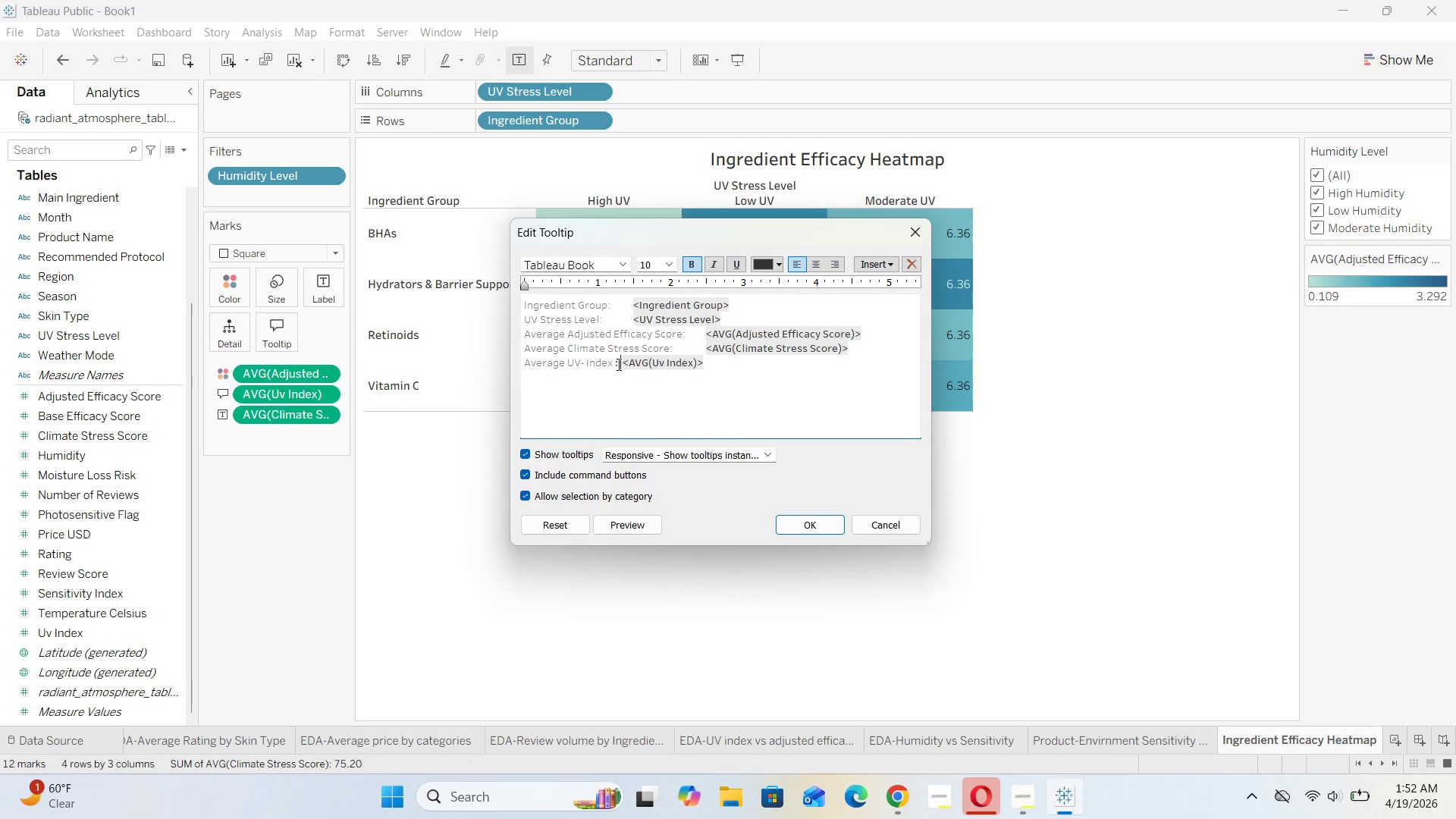 
key(Space)
 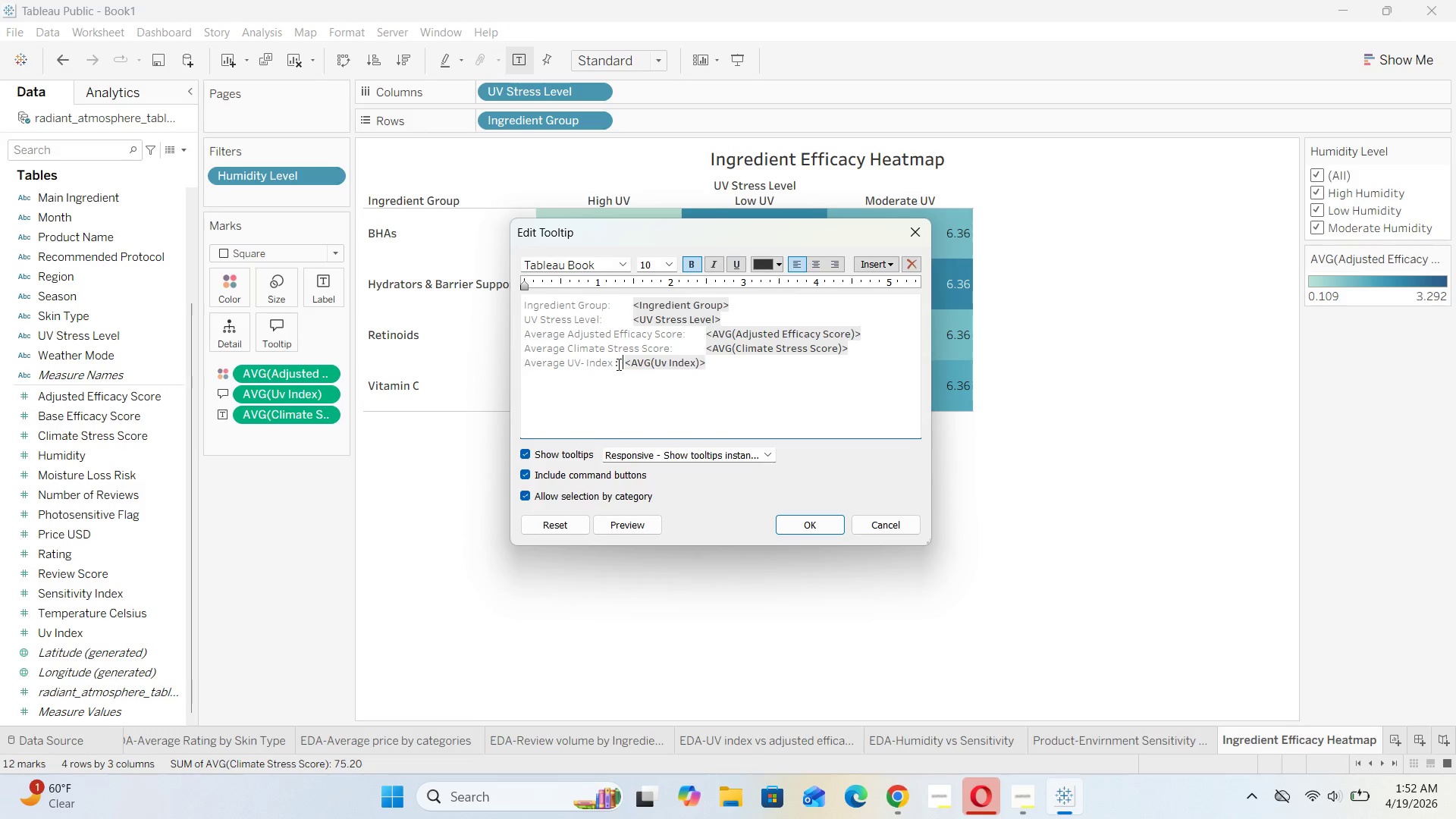 
hold_key(key=Space, duration=0.98)
 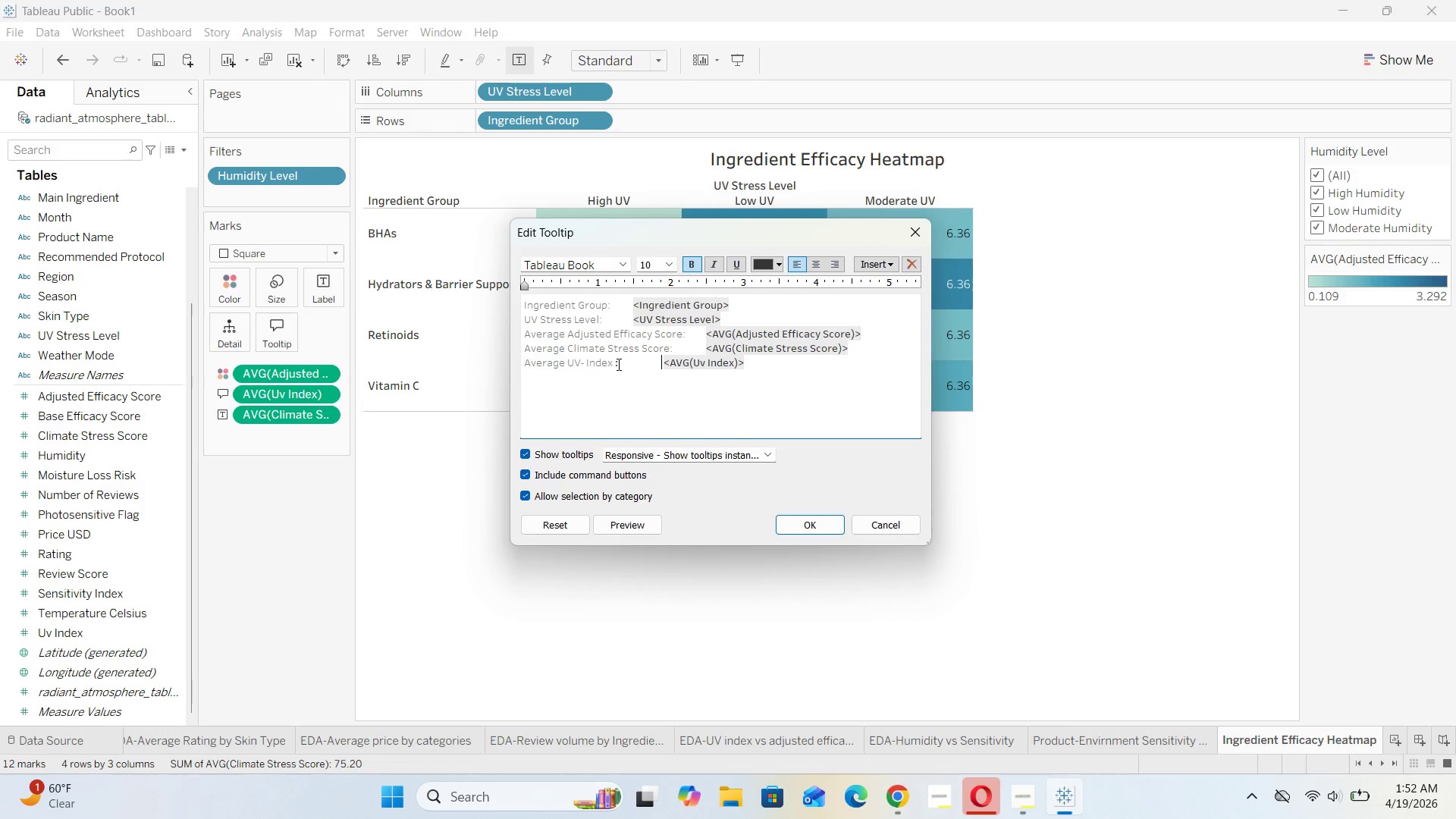 
key(Space)
 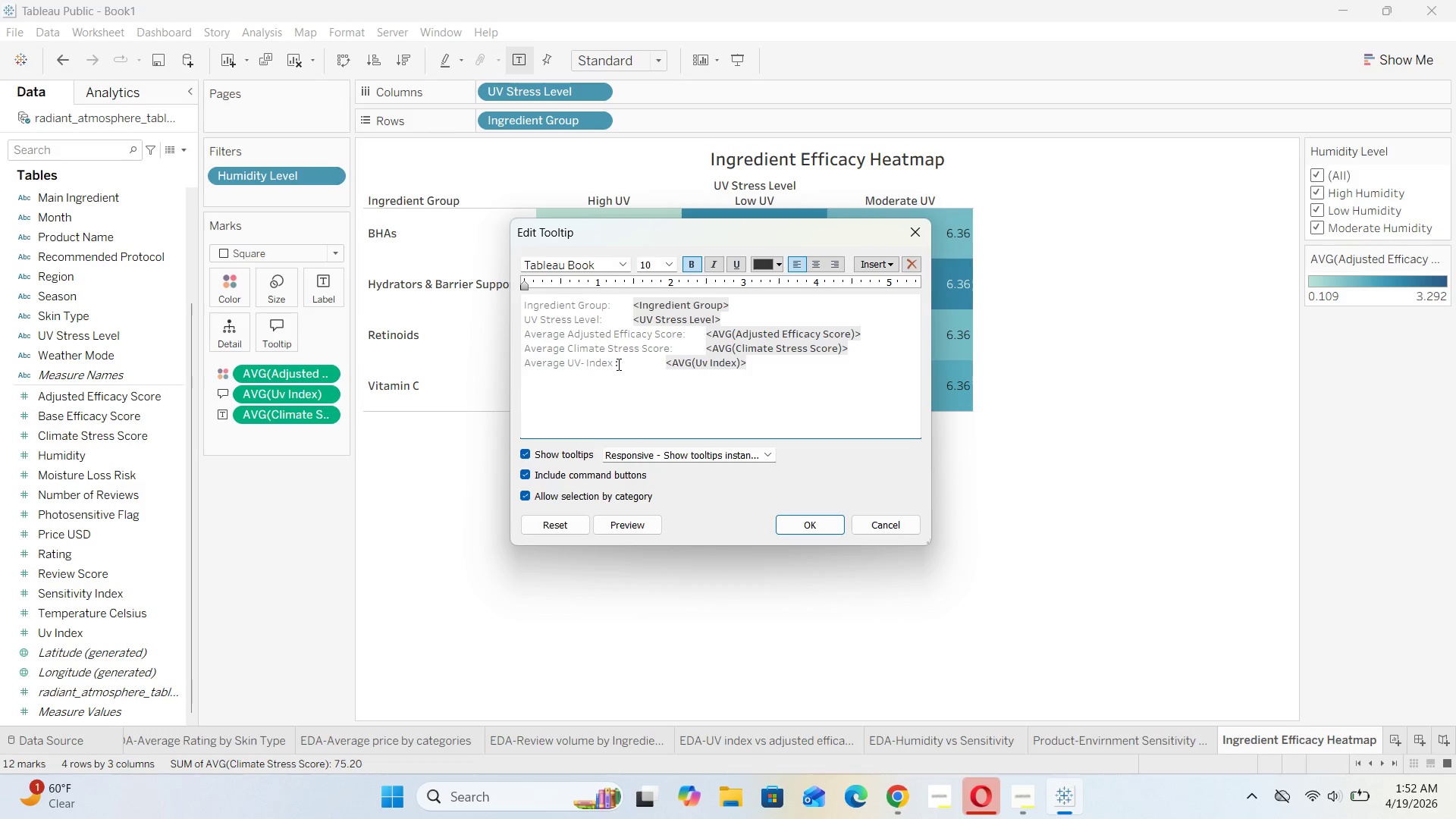 
key(Space)
 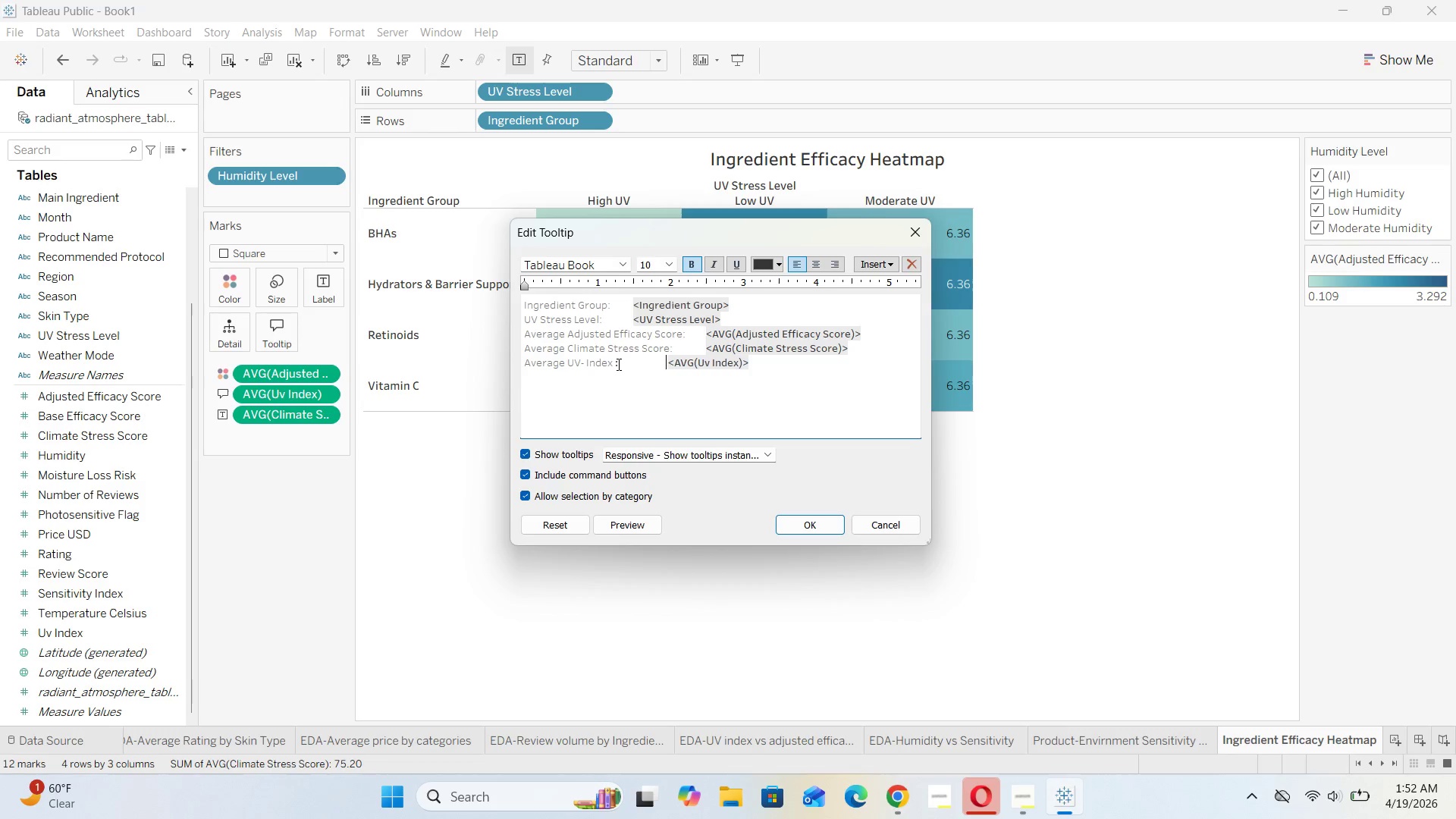 
key(Space)
 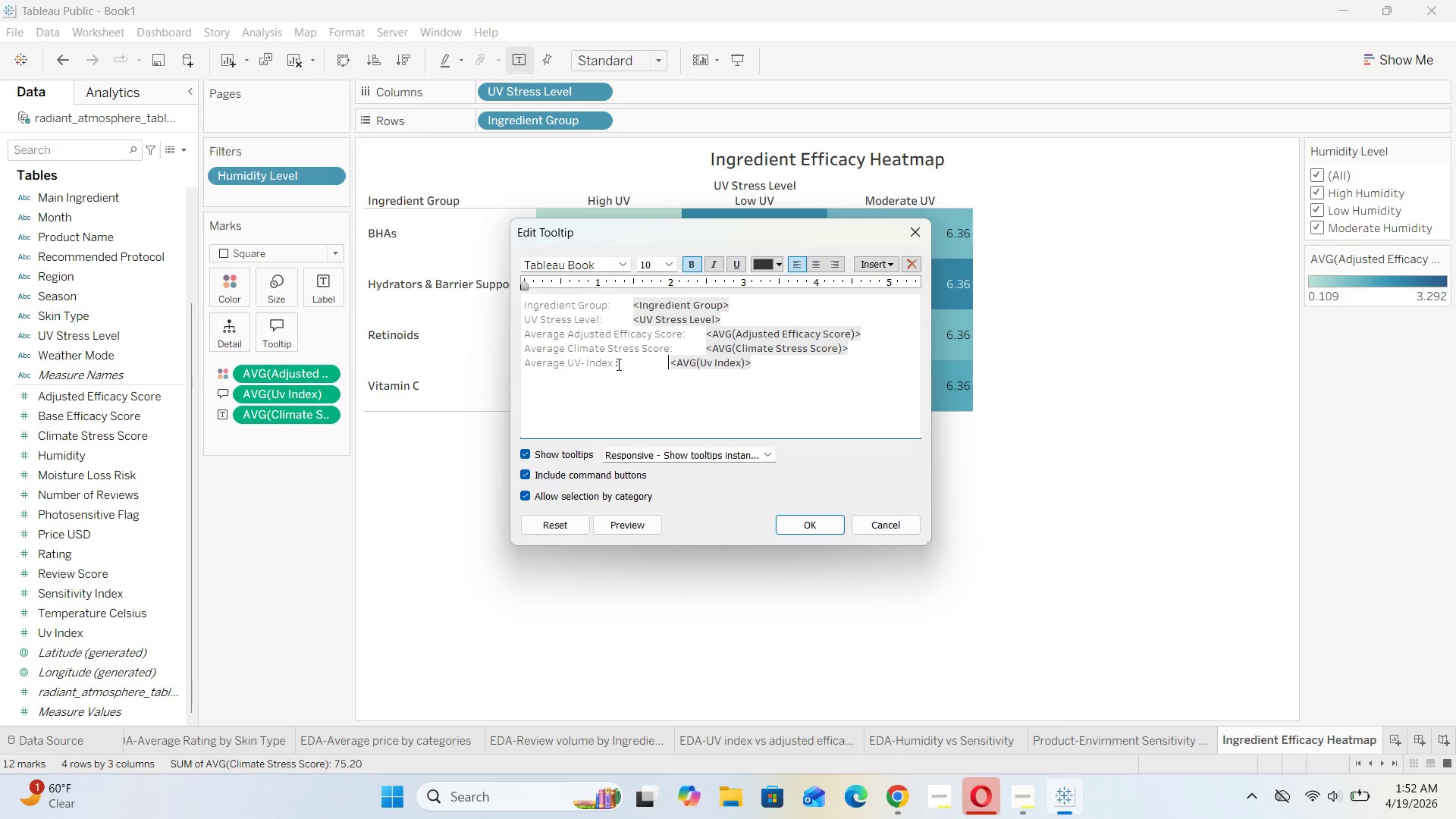 
key(Space)
 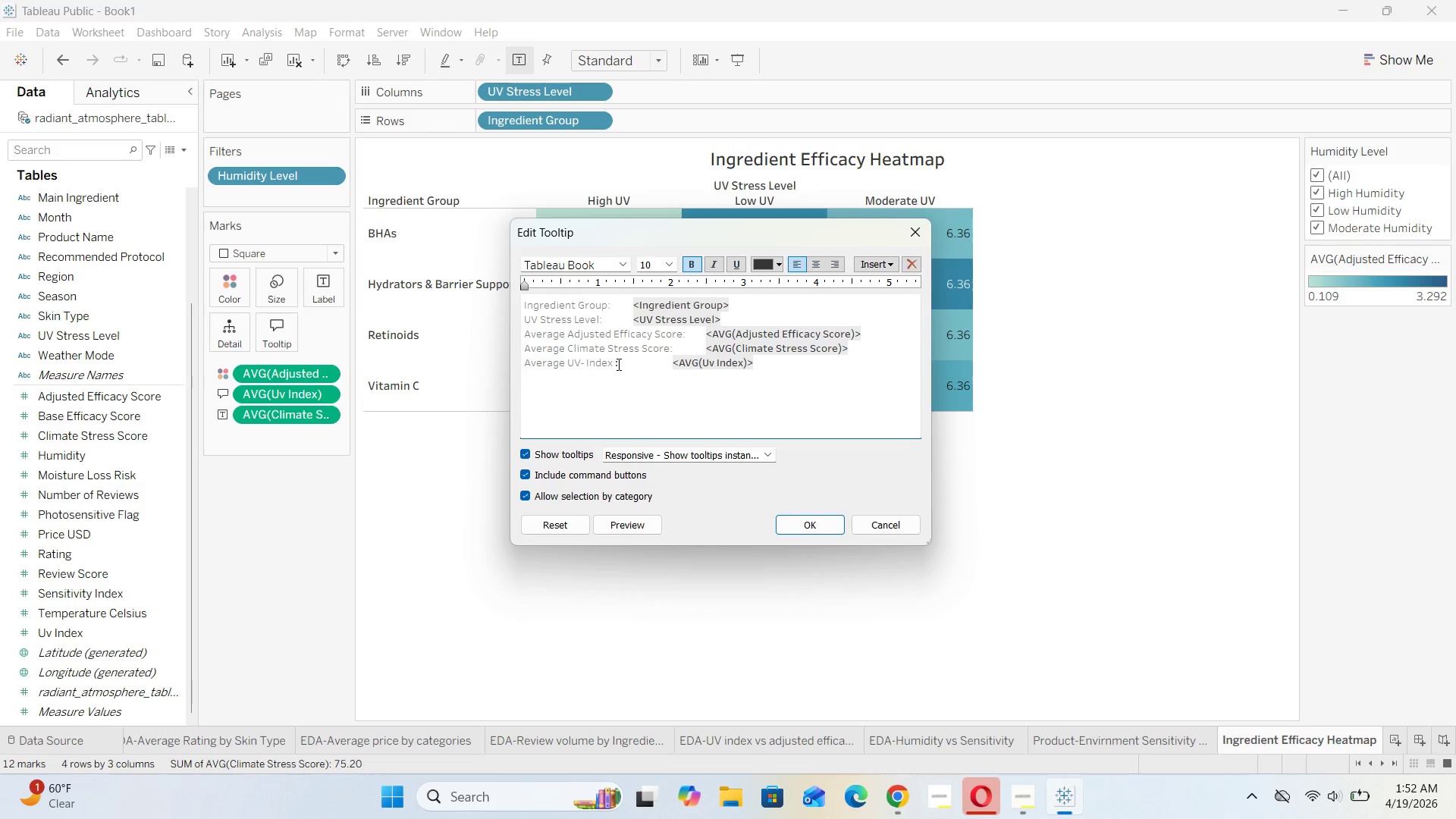 
key(Space)
 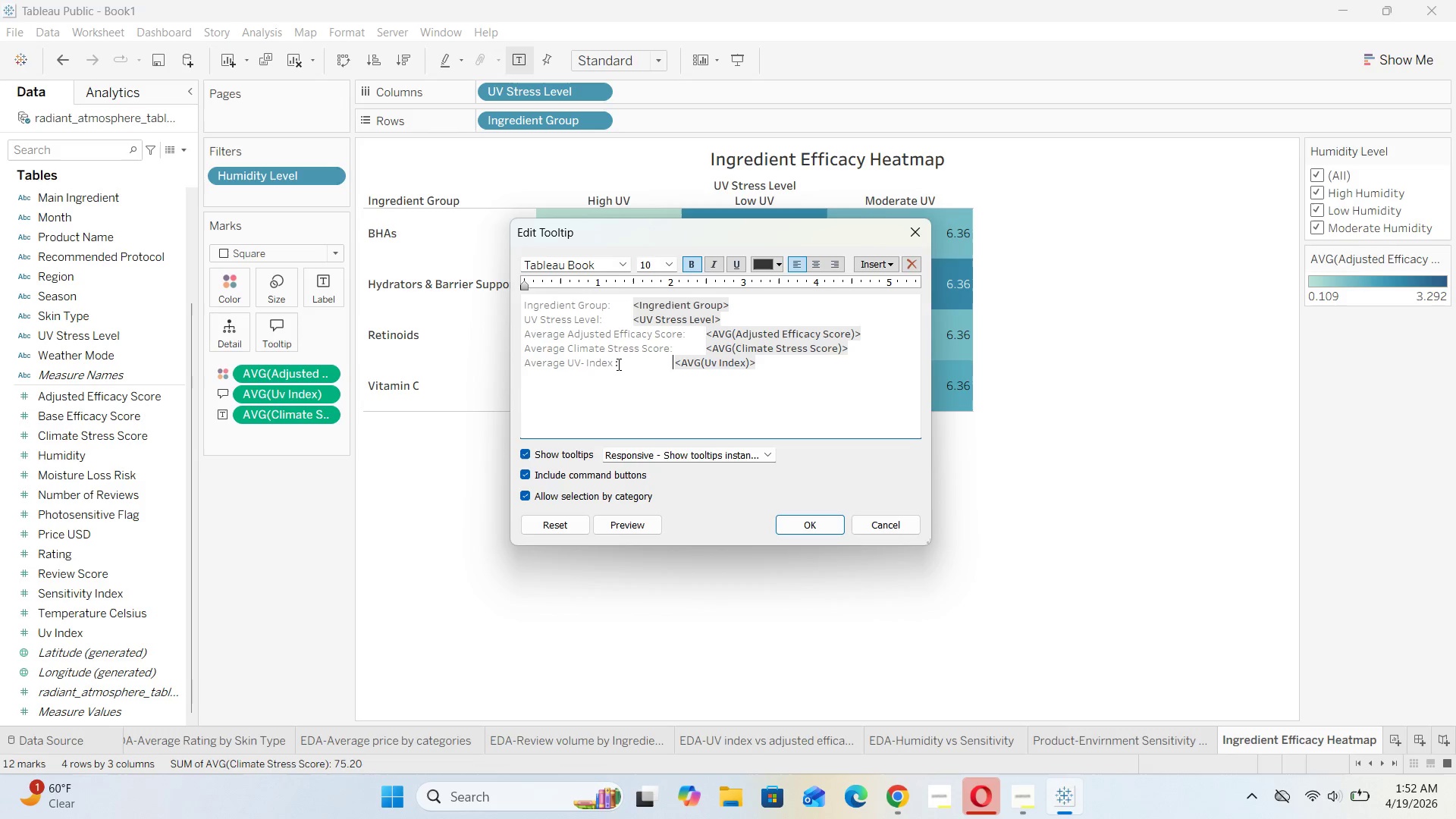 
key(Space)
 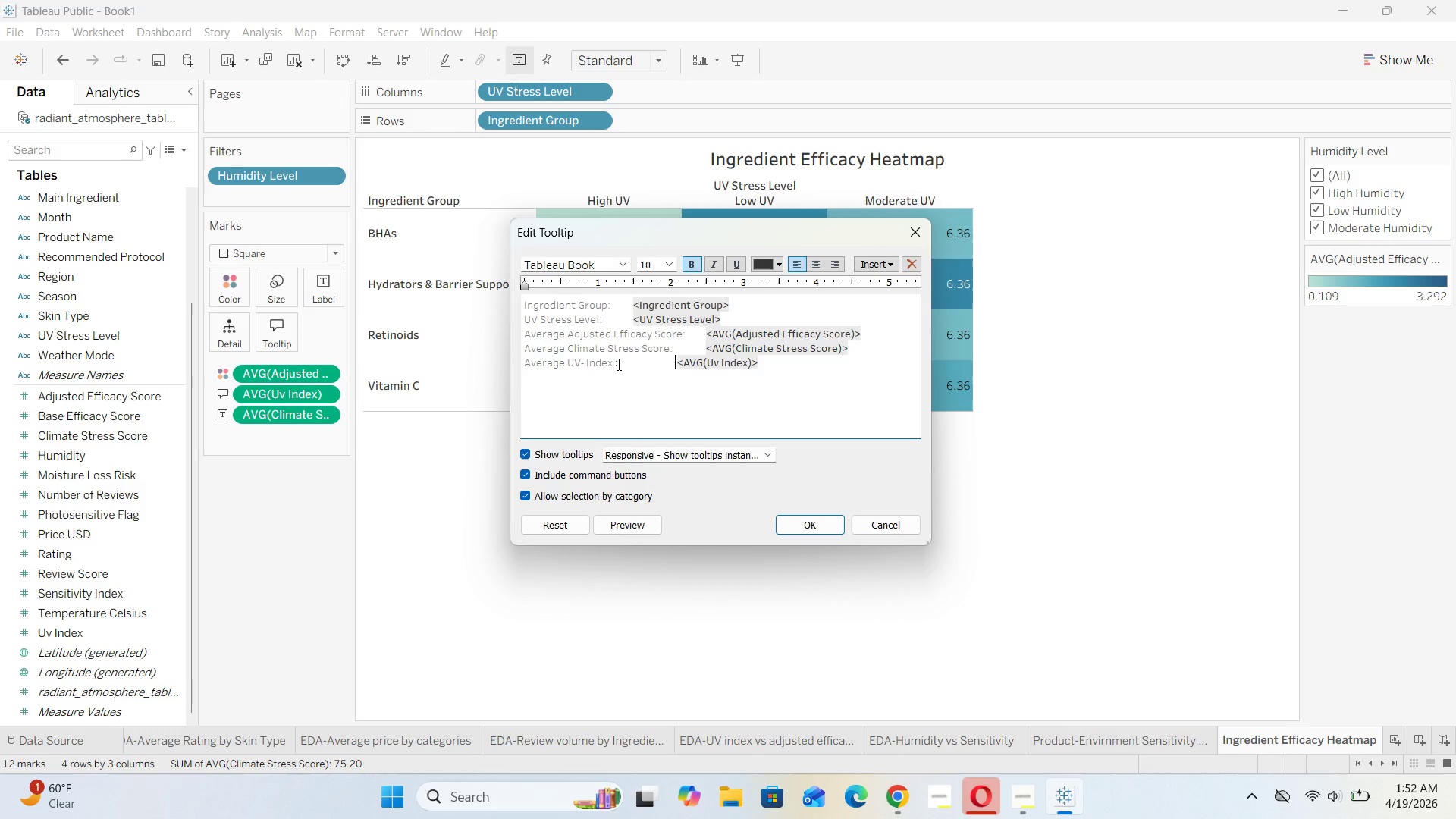 
key(Space)
 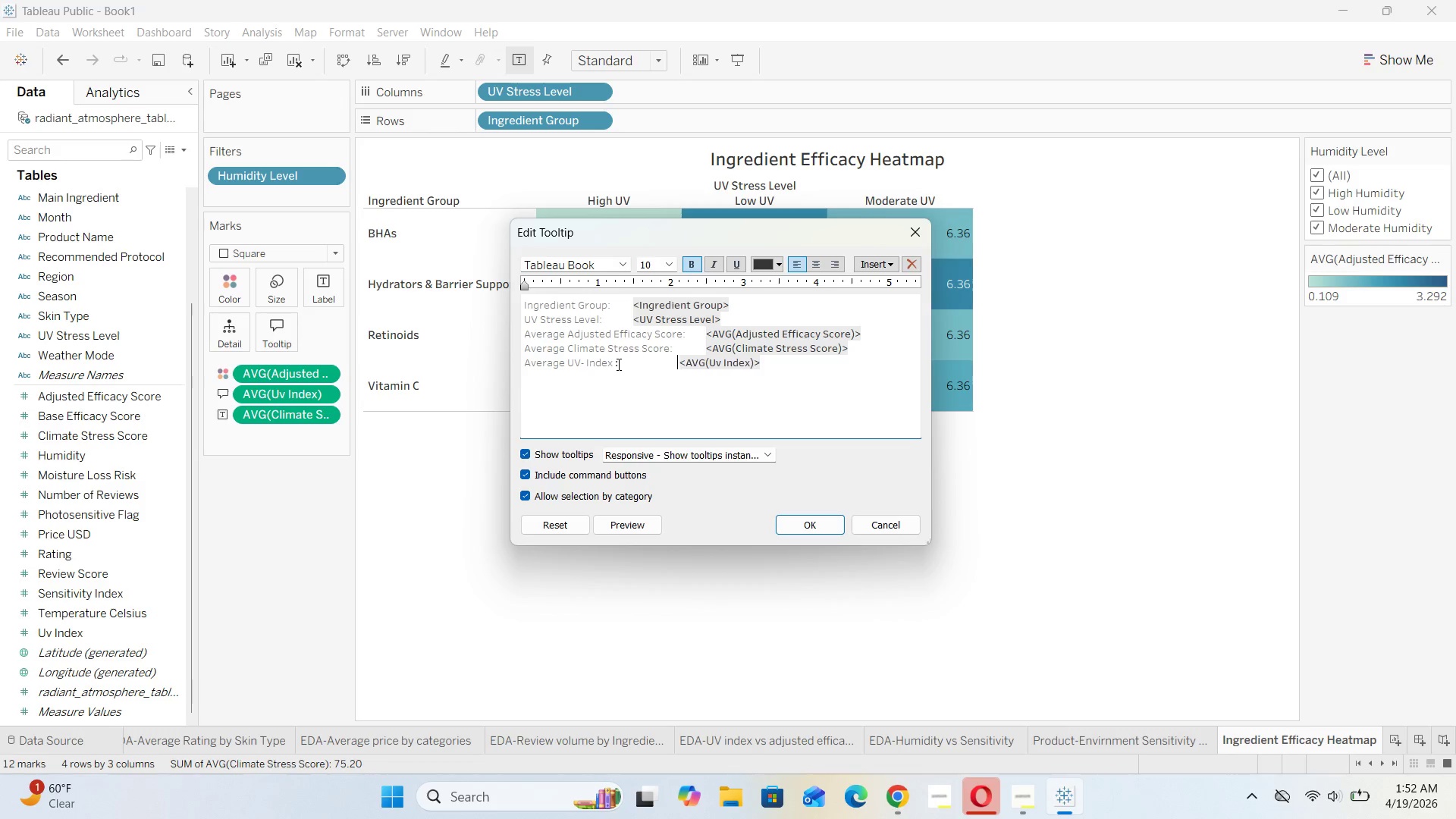 
key(Space)
 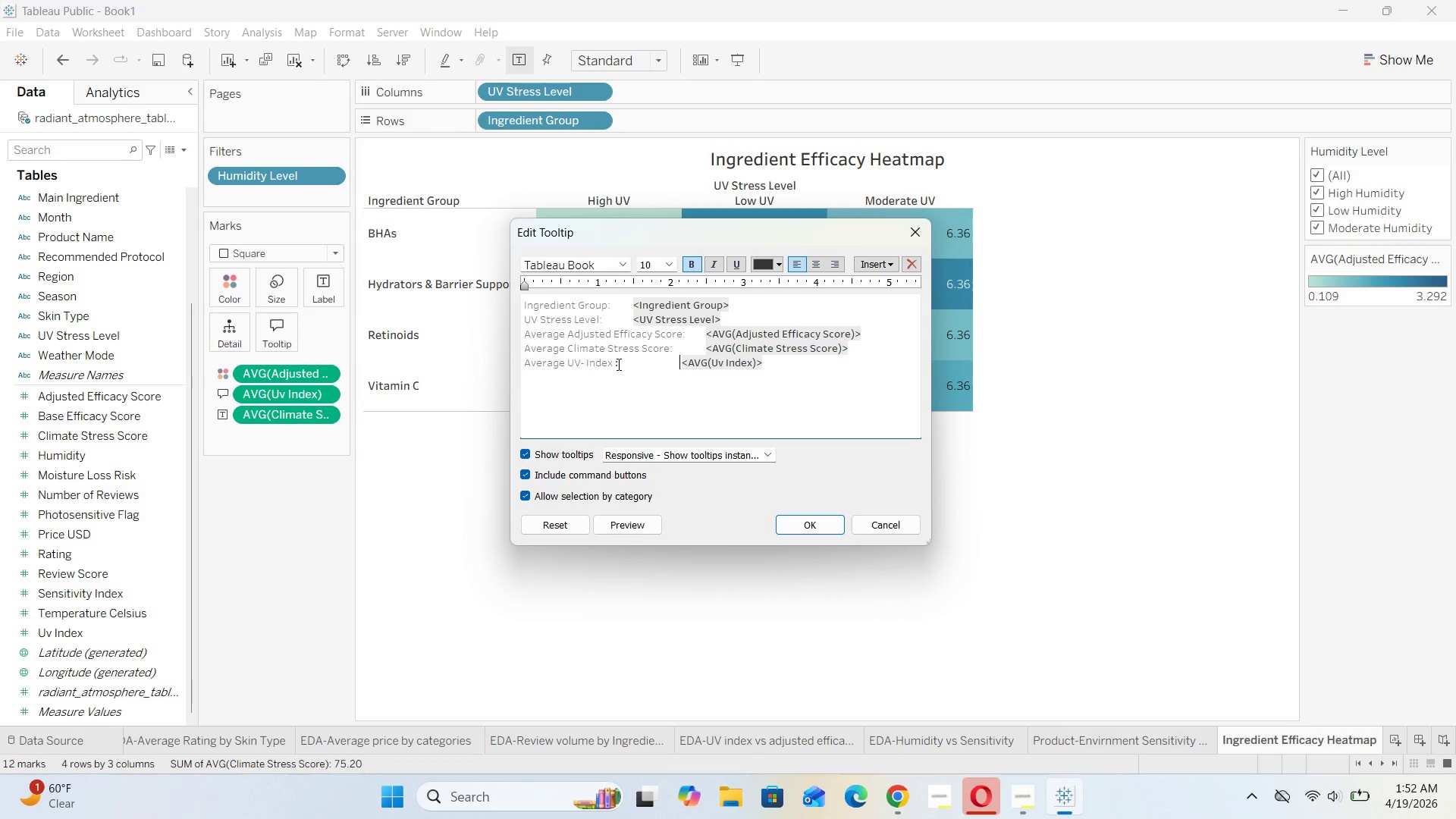 
wait(5.98)
 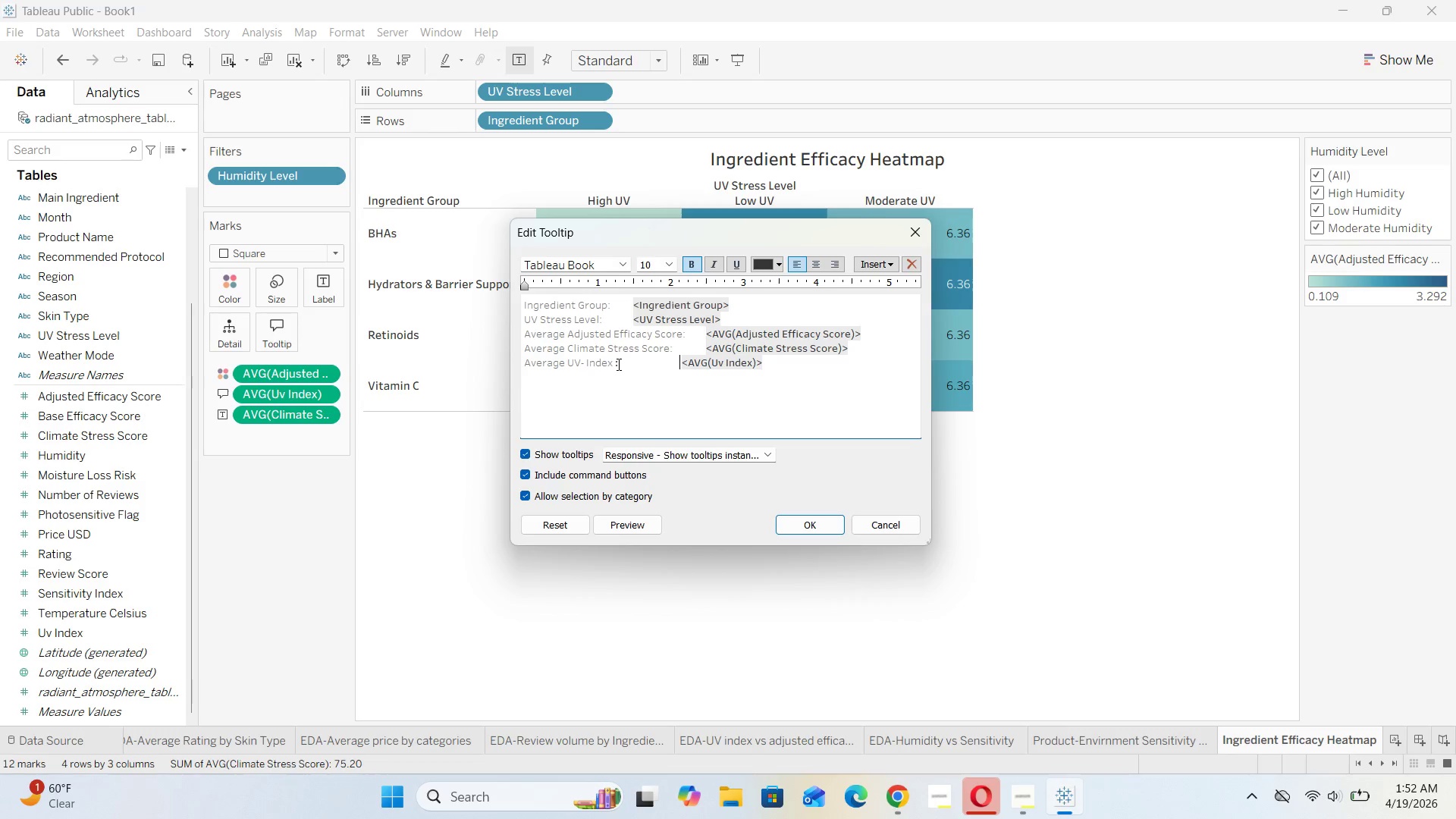 
left_click([1338, 807])
 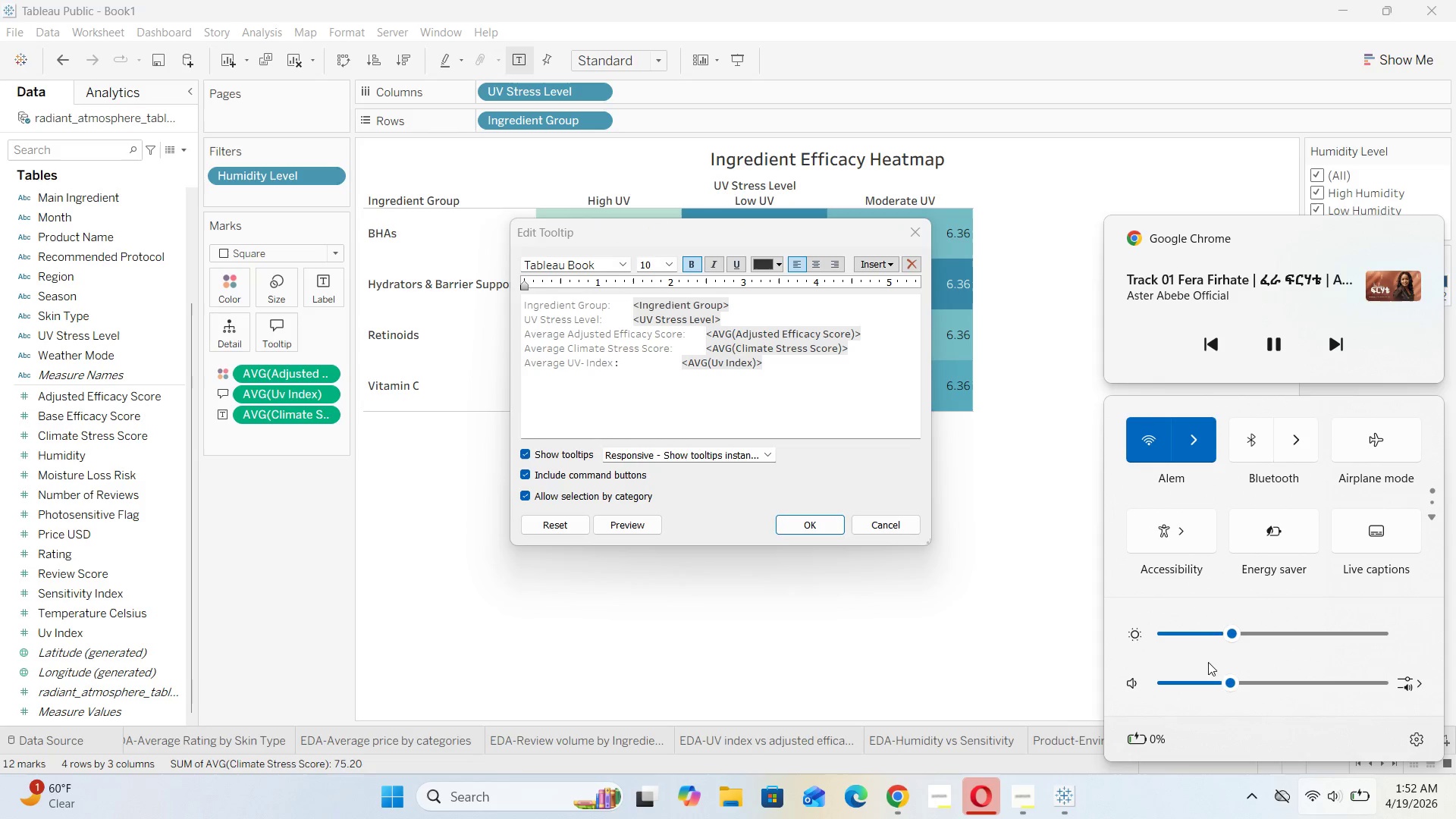 
left_click([1209, 682])
 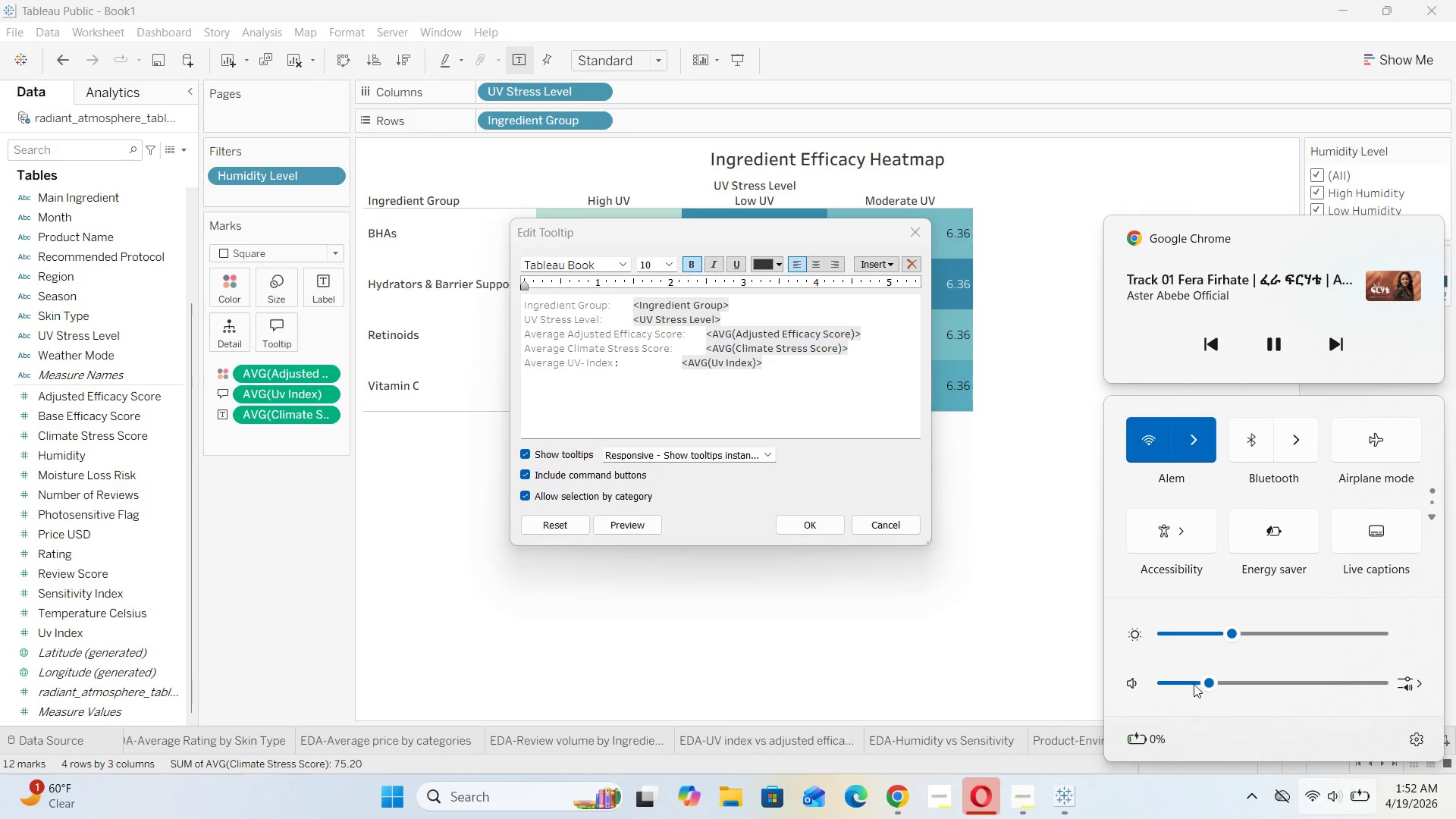 
left_click([1193, 683])
 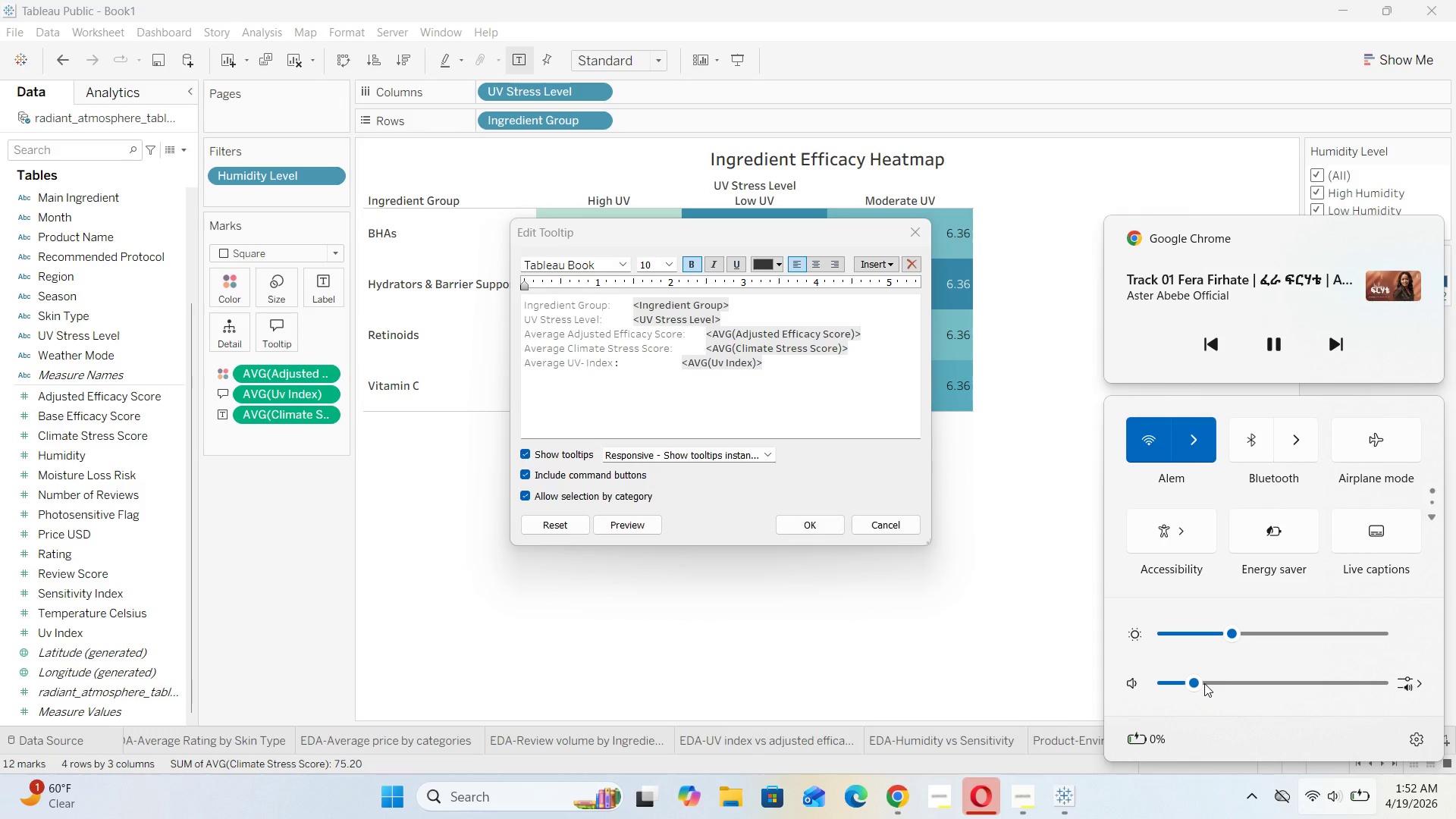 
wait(7.98)
 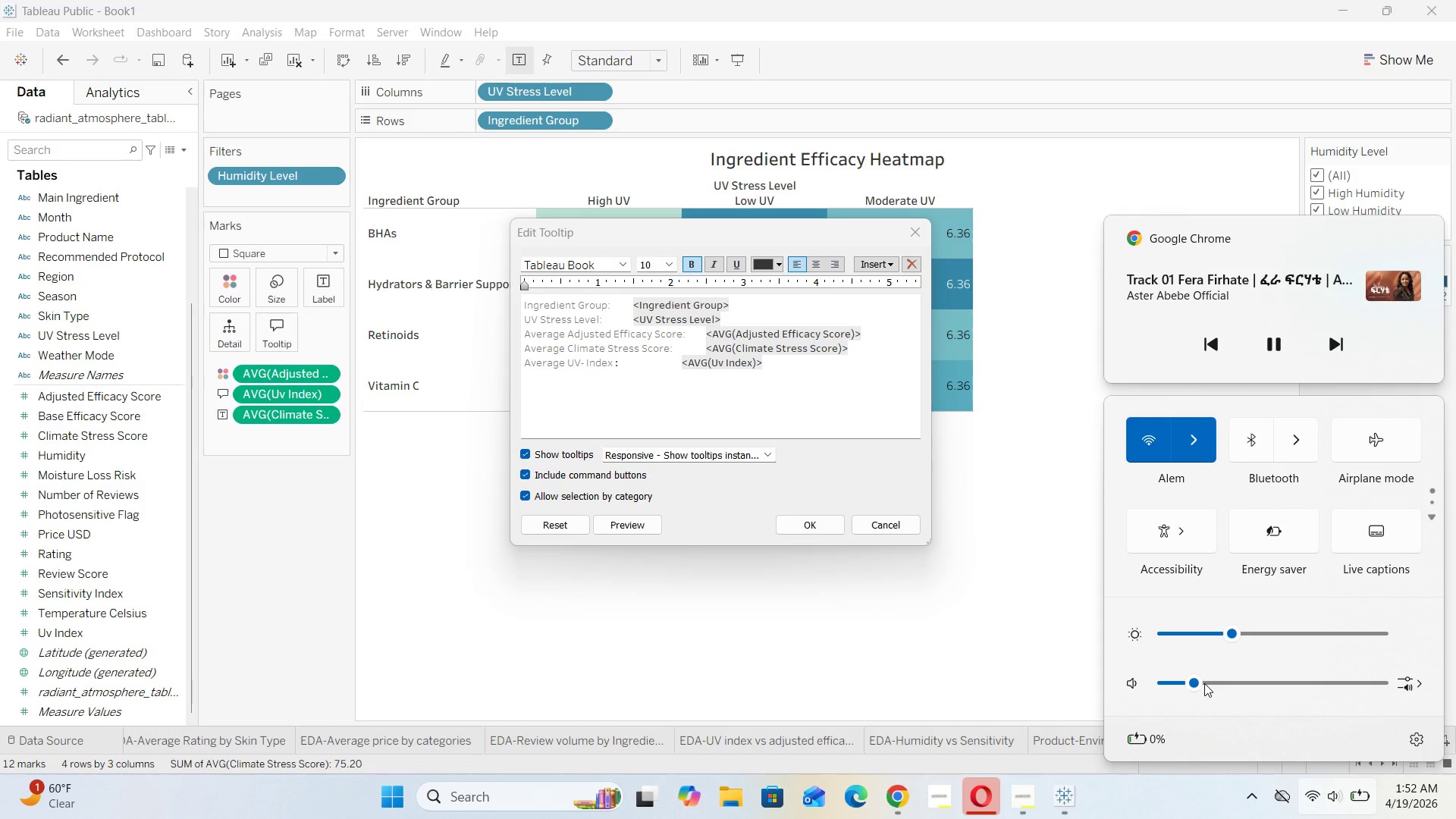 
left_click([811, 610])
 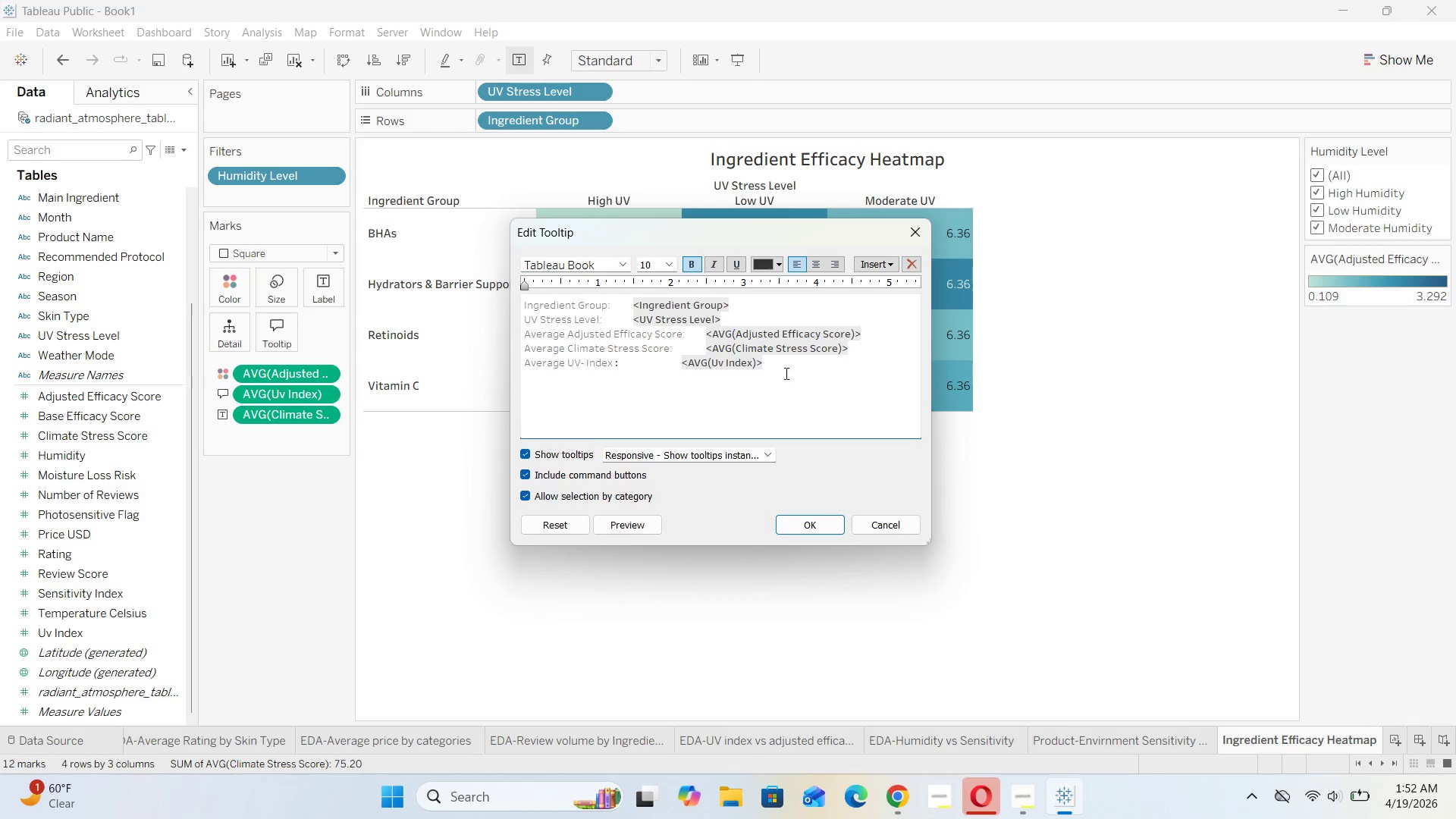 
left_click([783, 368])
 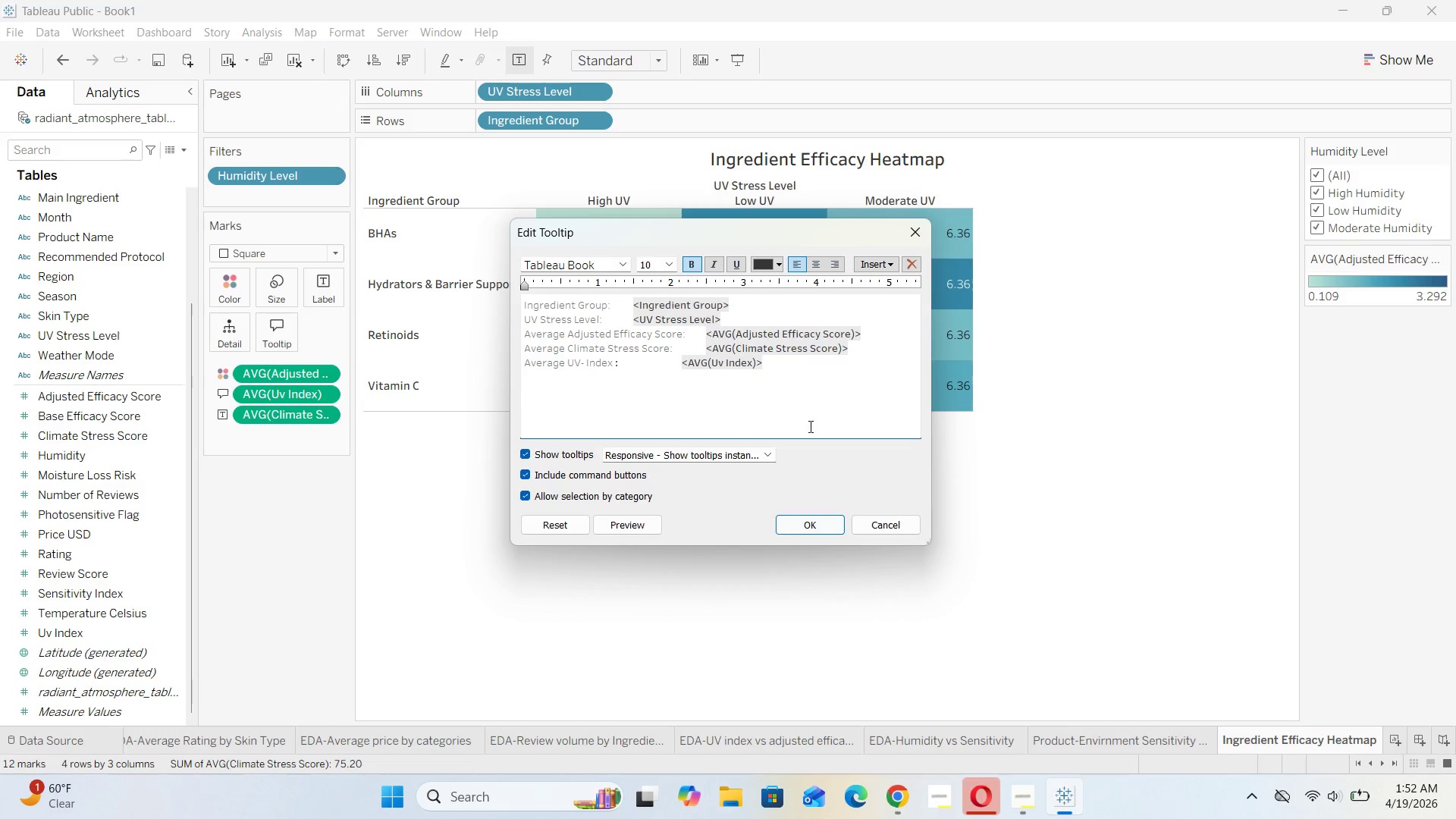 
key(Enter)
 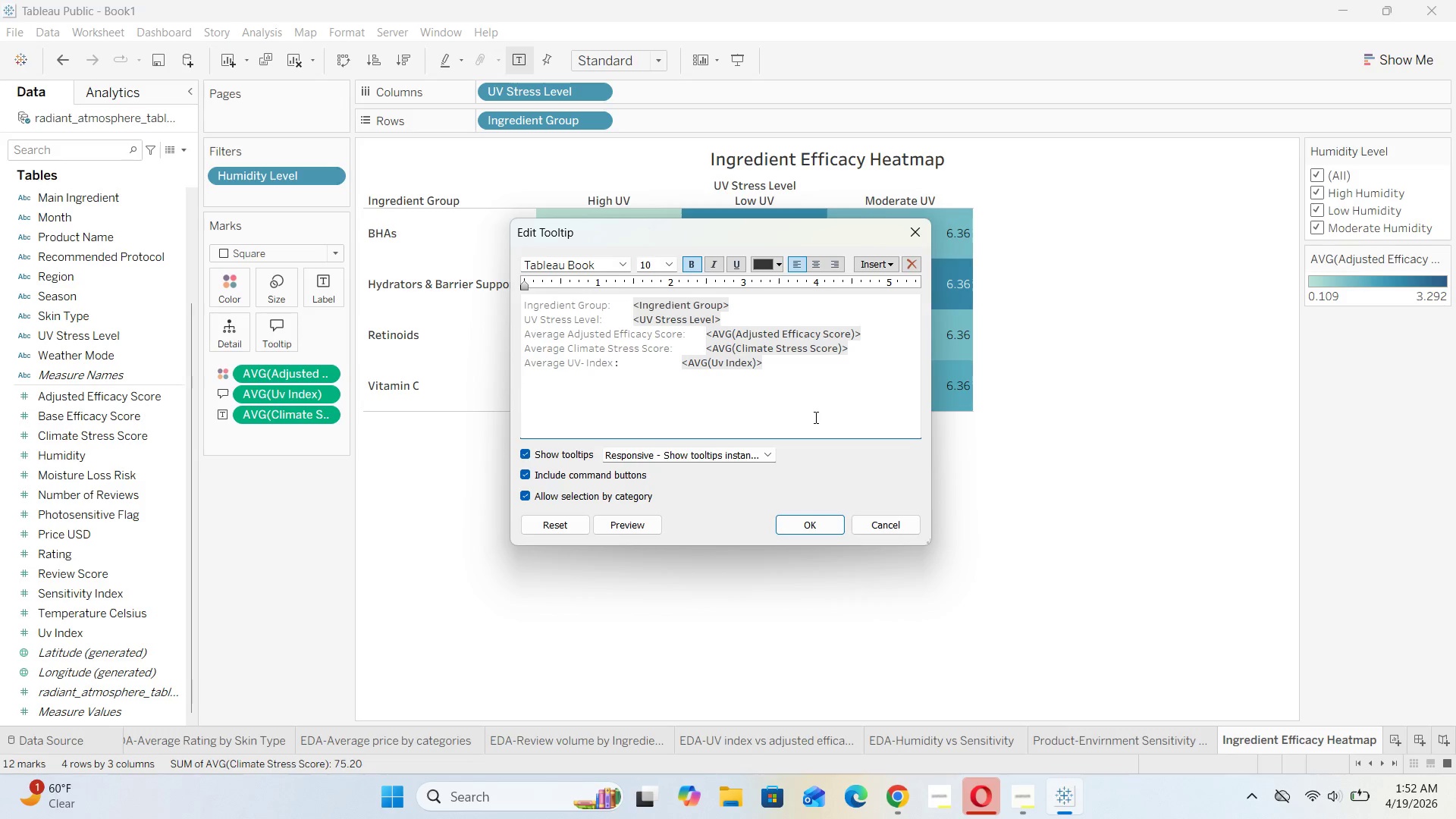 
key(CapsLock)
 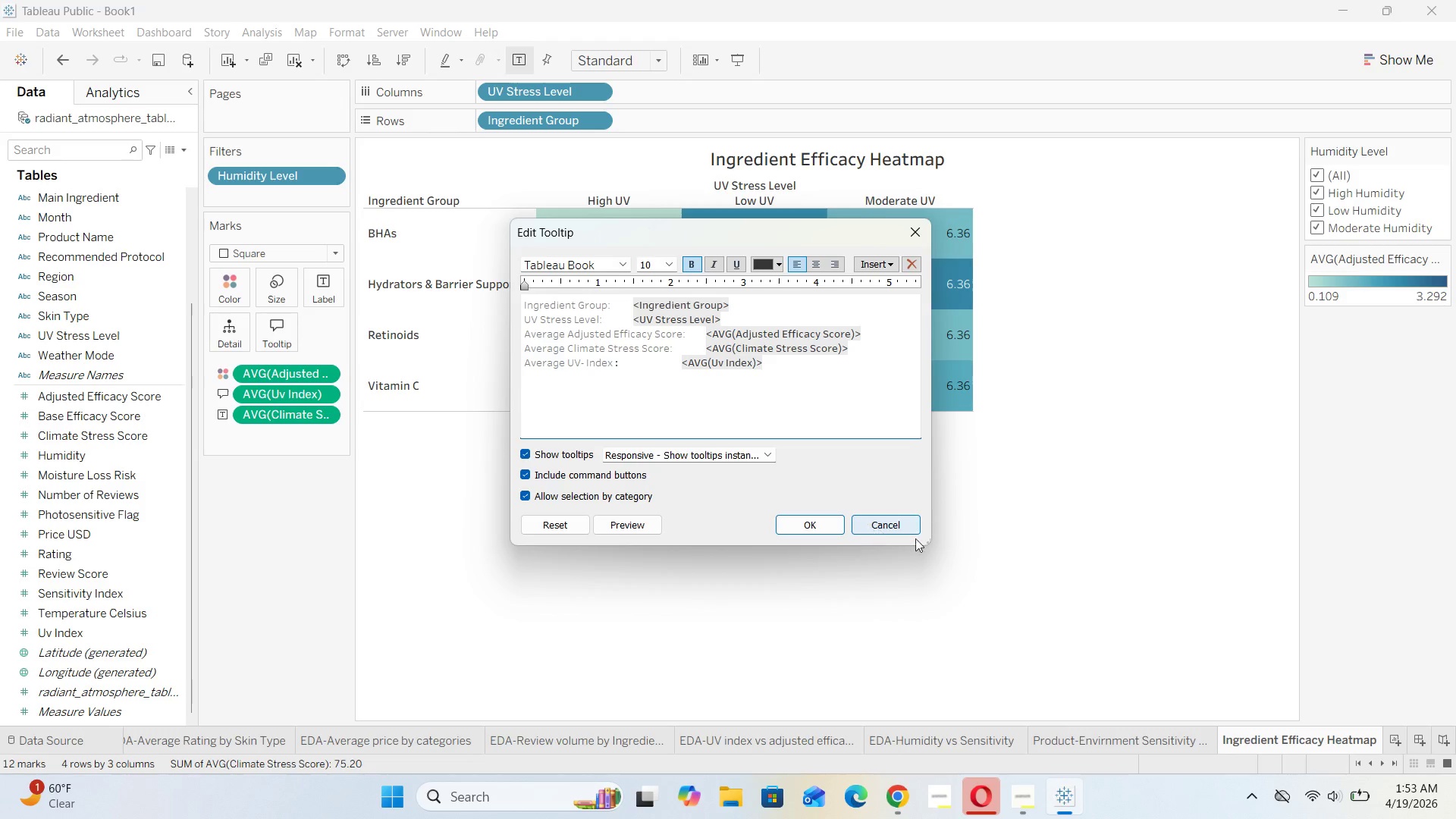 
wait(43.94)
 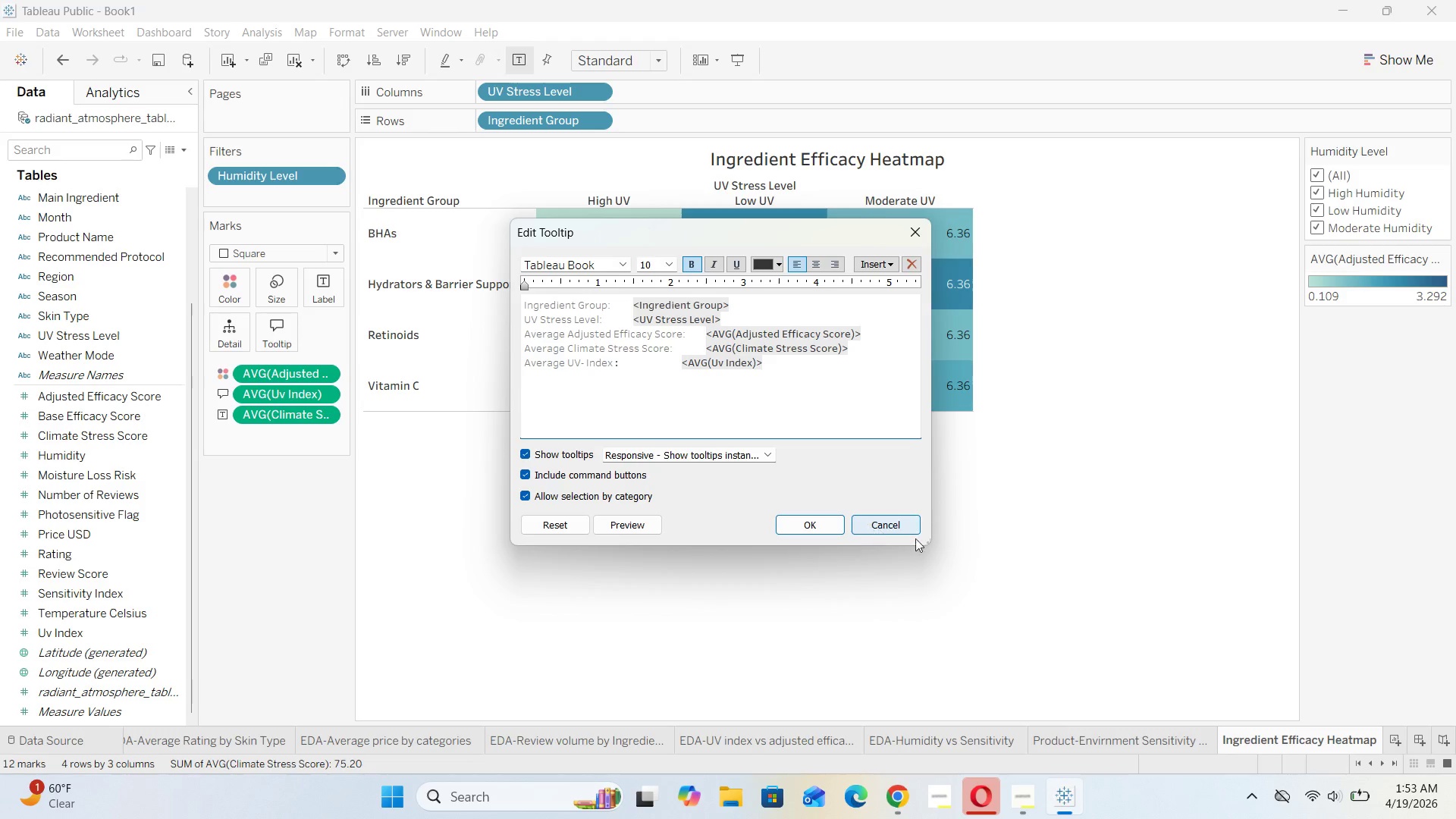 
left_click([1015, 799])